 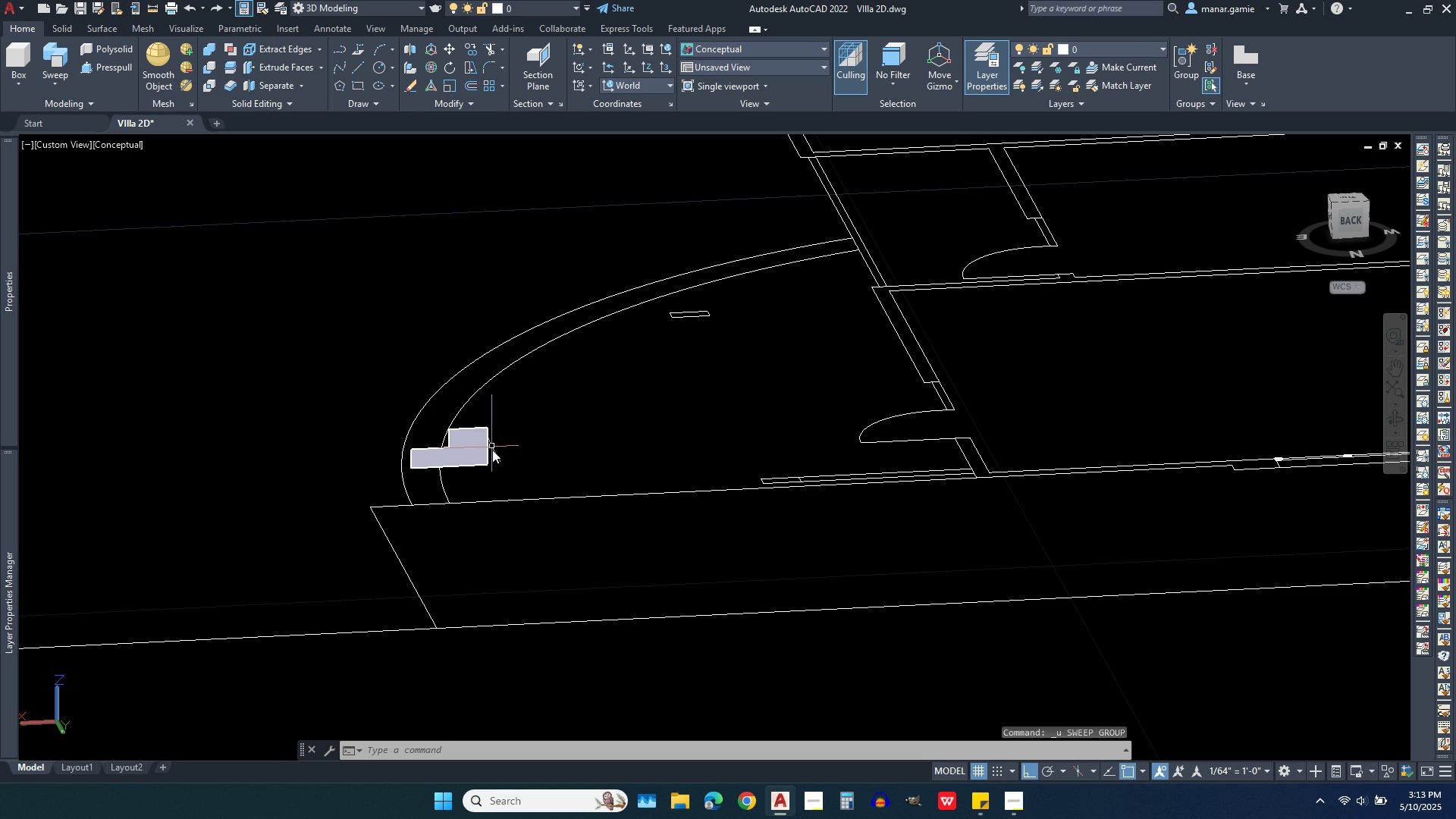 
left_click([473, 399])
 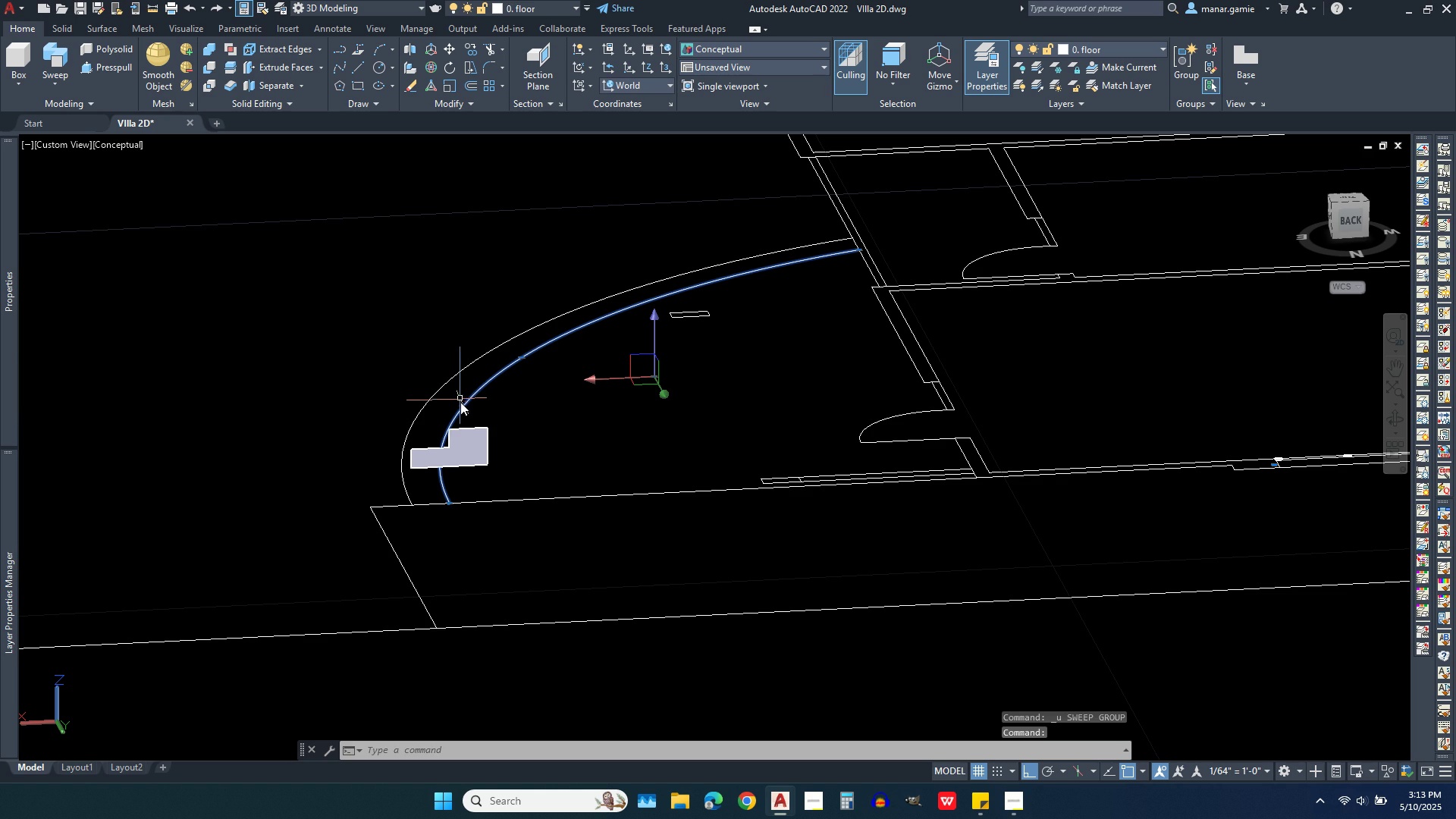 
key(Escape)
 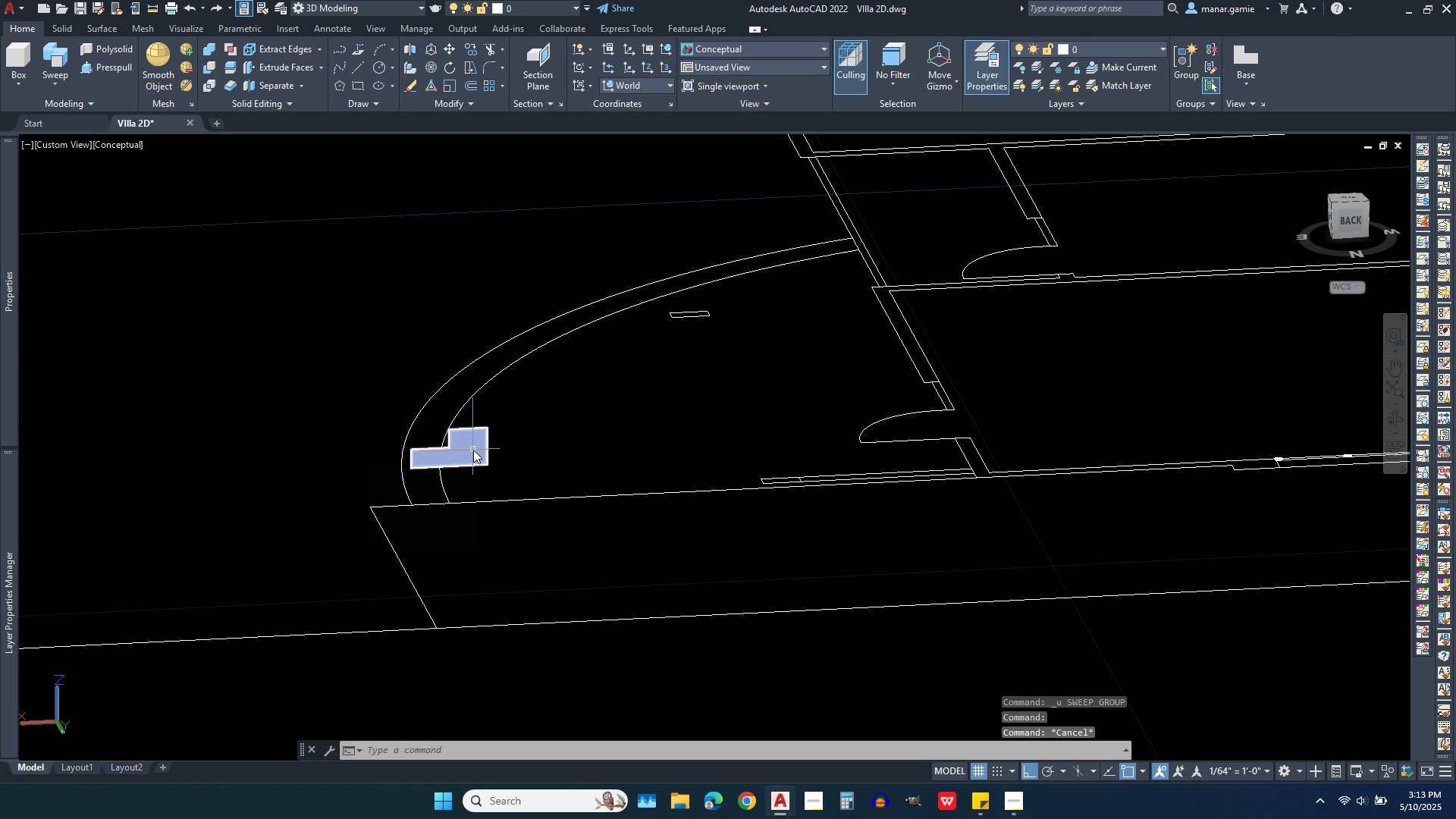 
left_click([473, 450])
 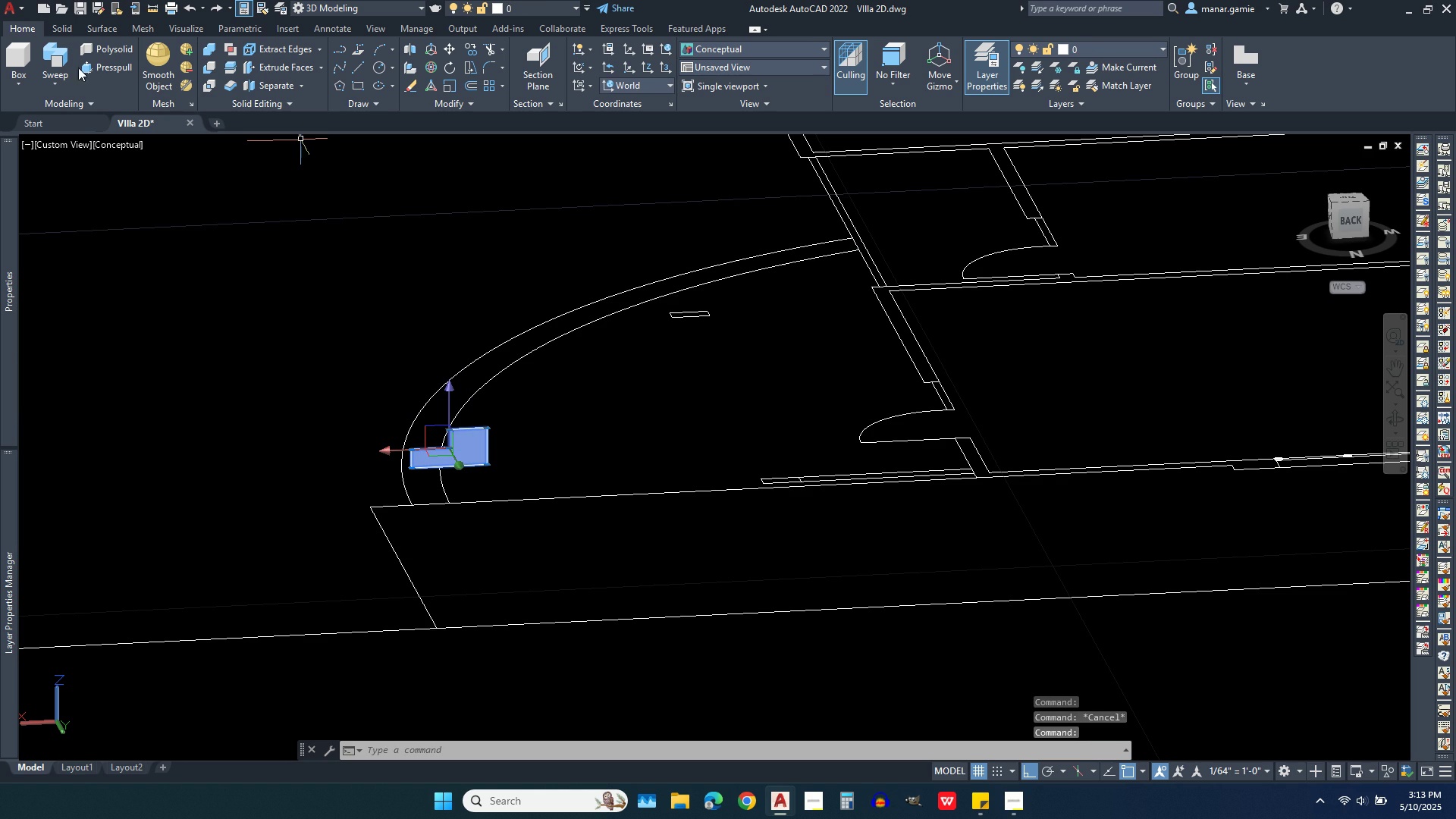 
left_click([54, 52])
 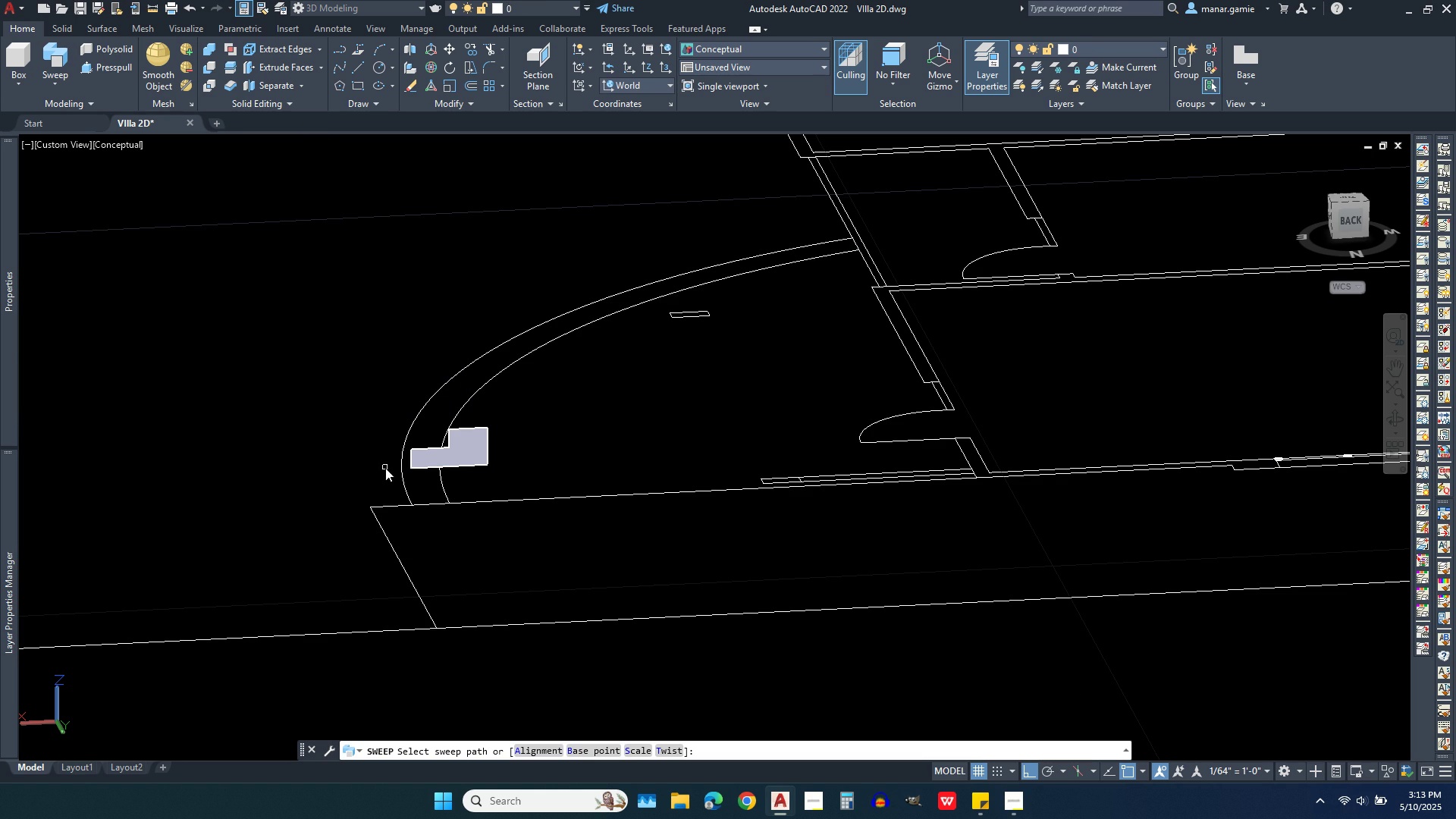 
mouse_move([415, 482])
 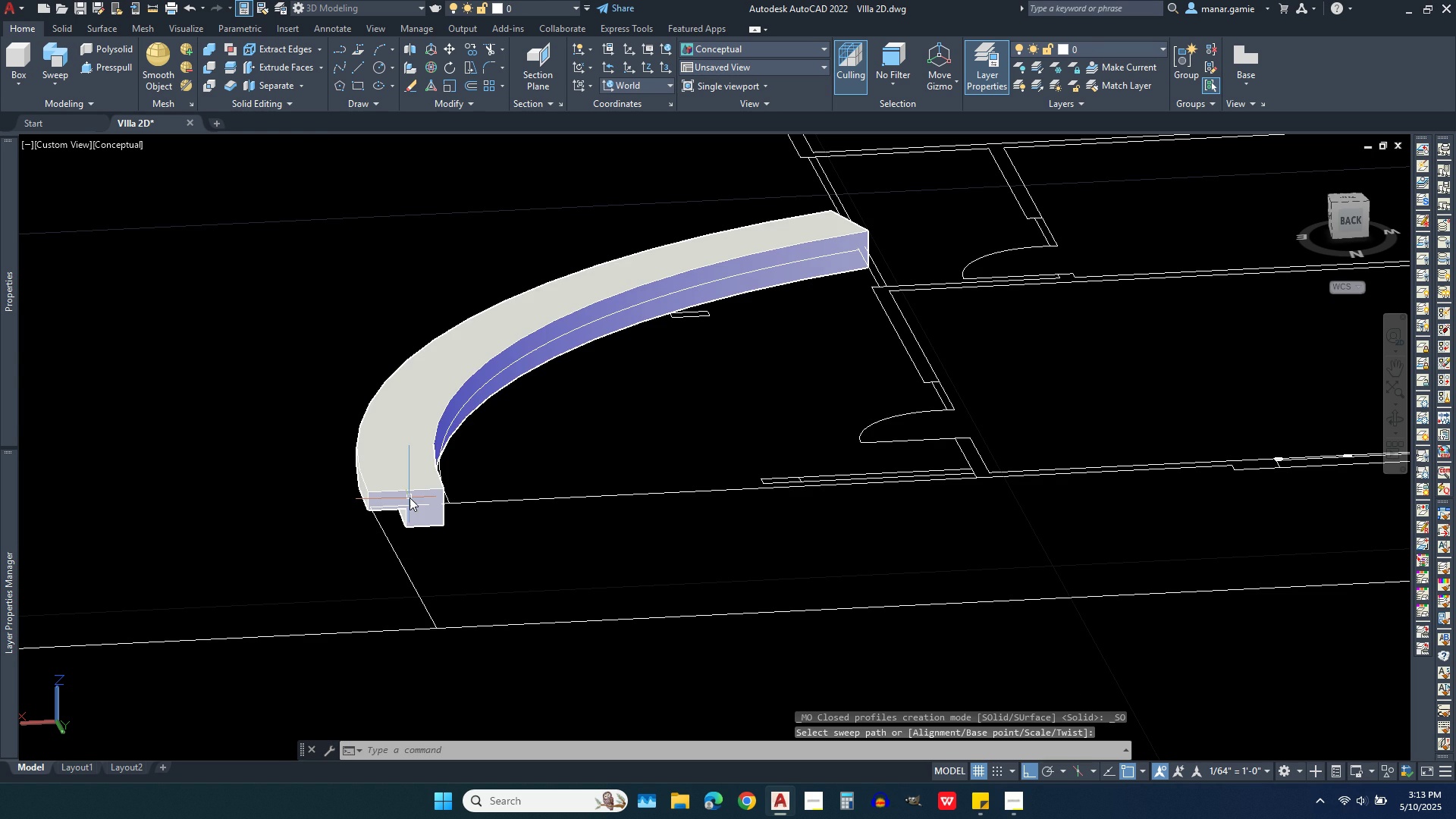 
left_click([410, 497])
 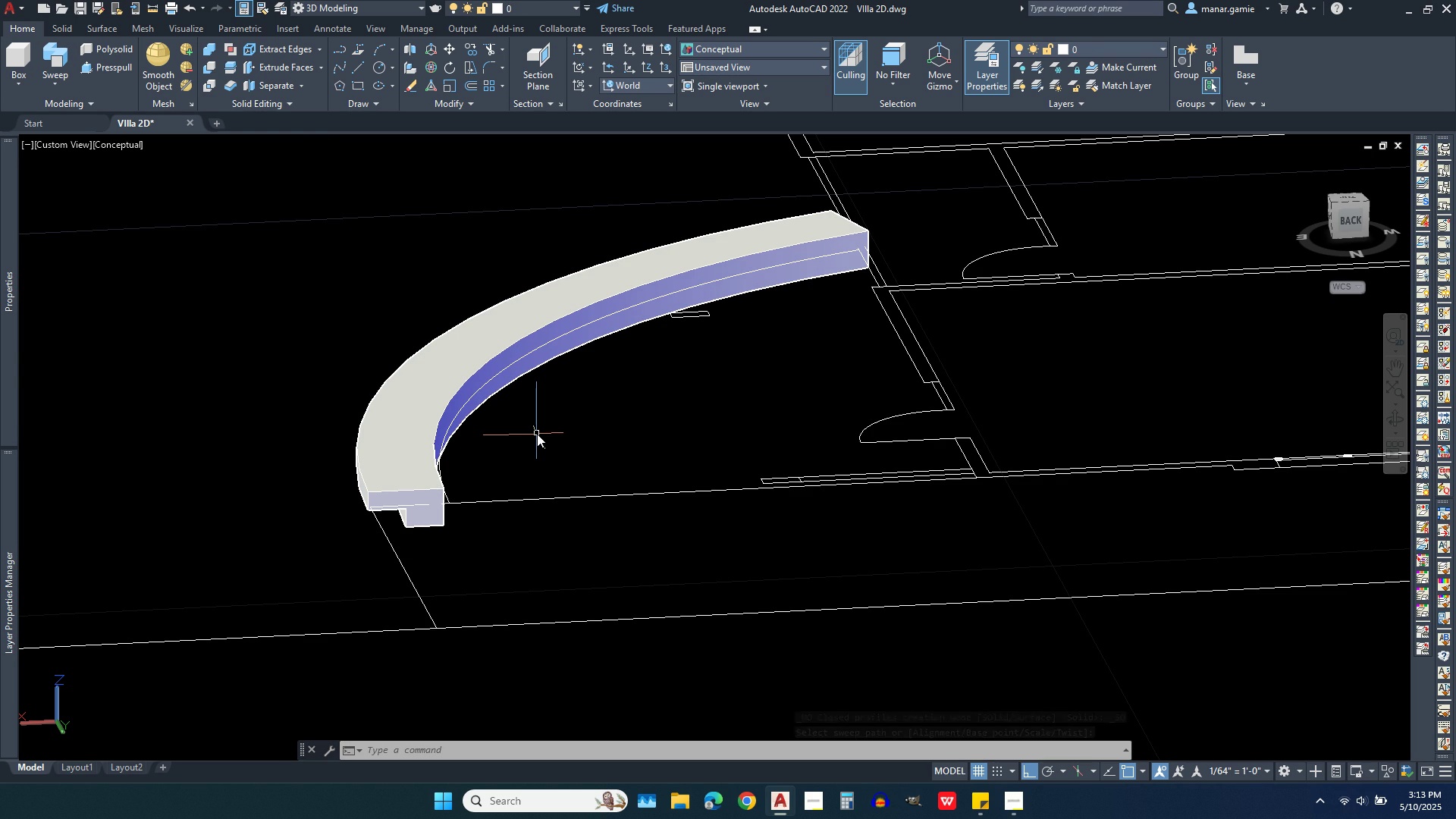 
wait(10.53)
 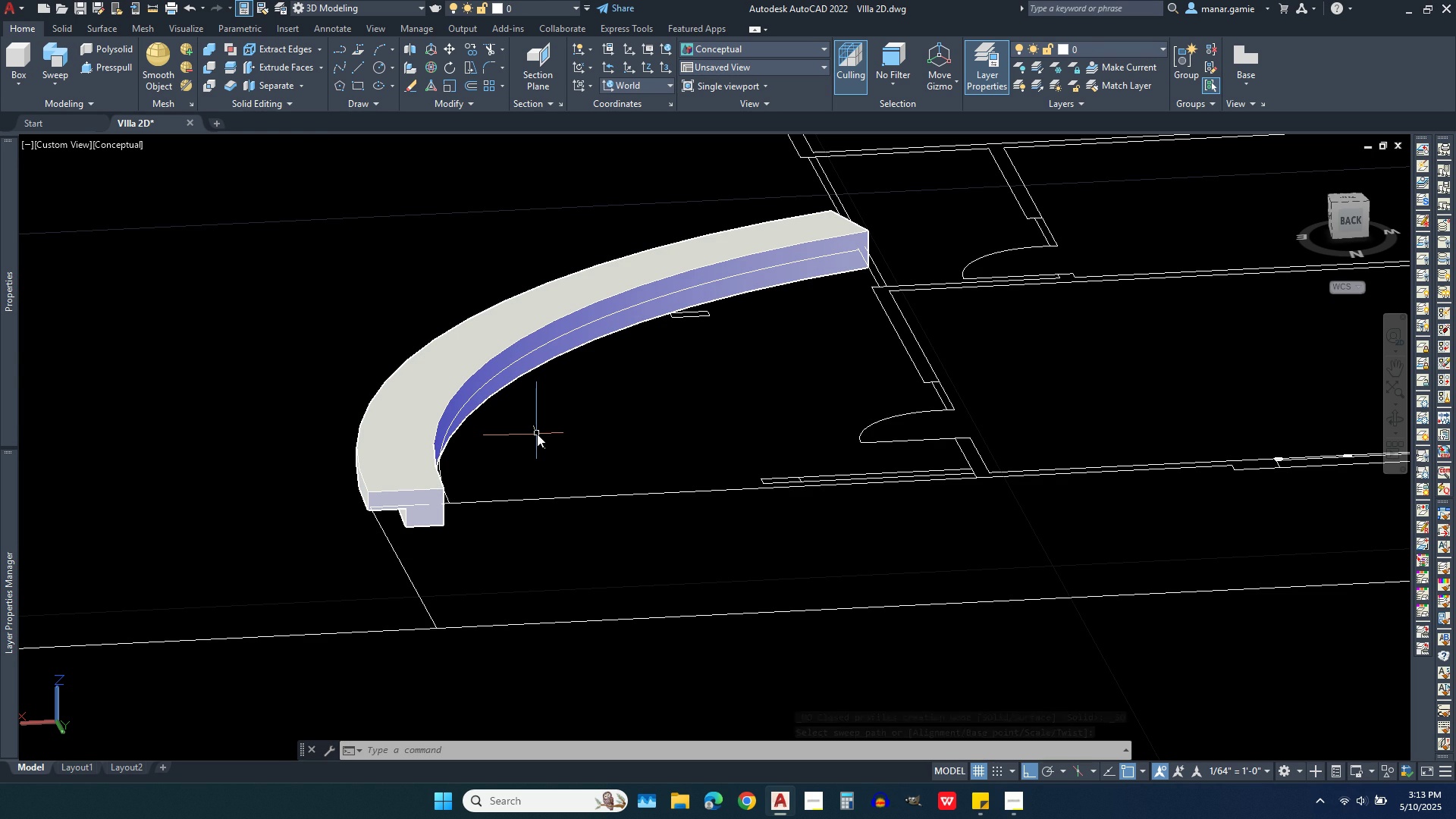 
key(Escape)
 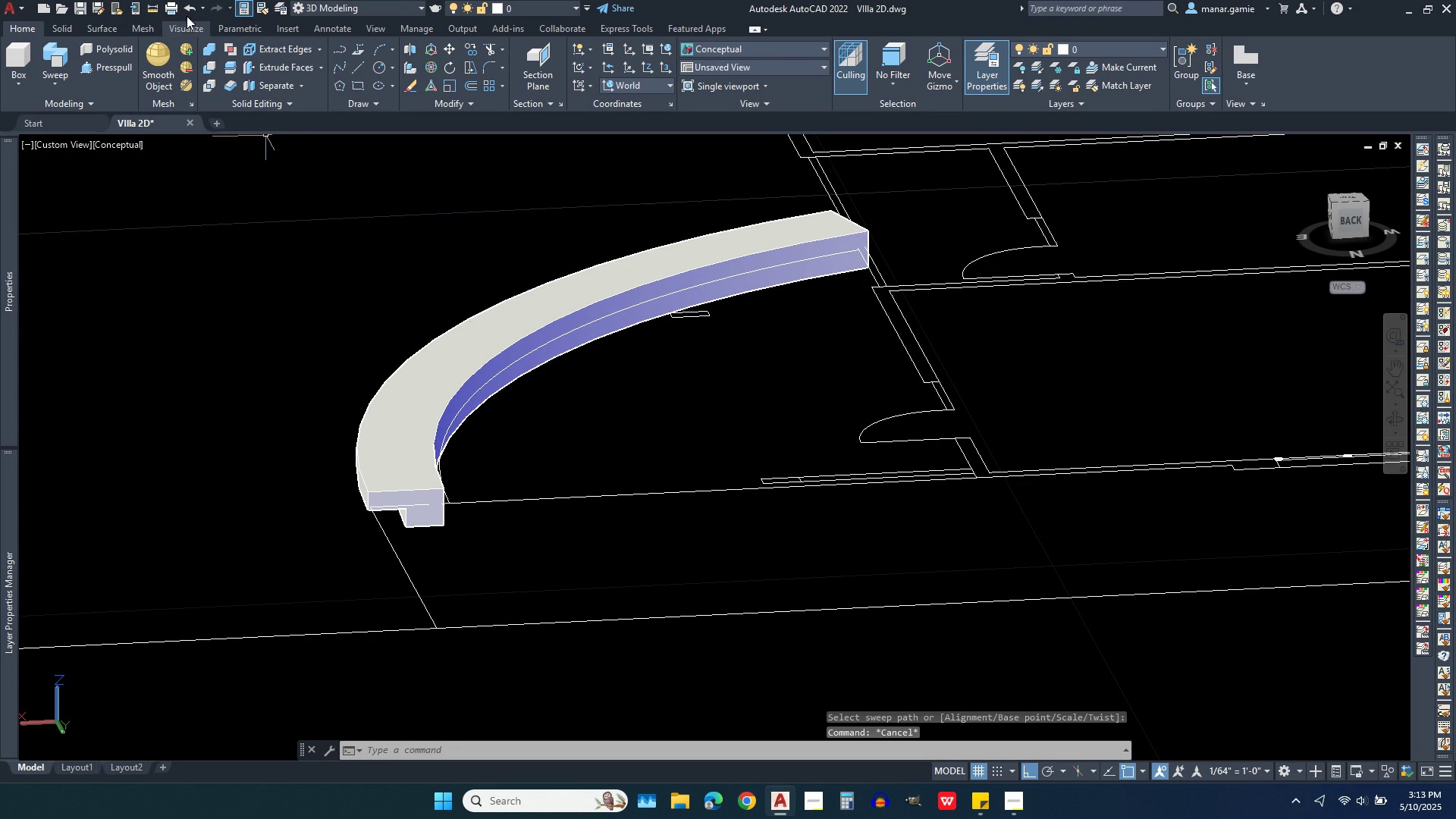 
left_click([187, 8])
 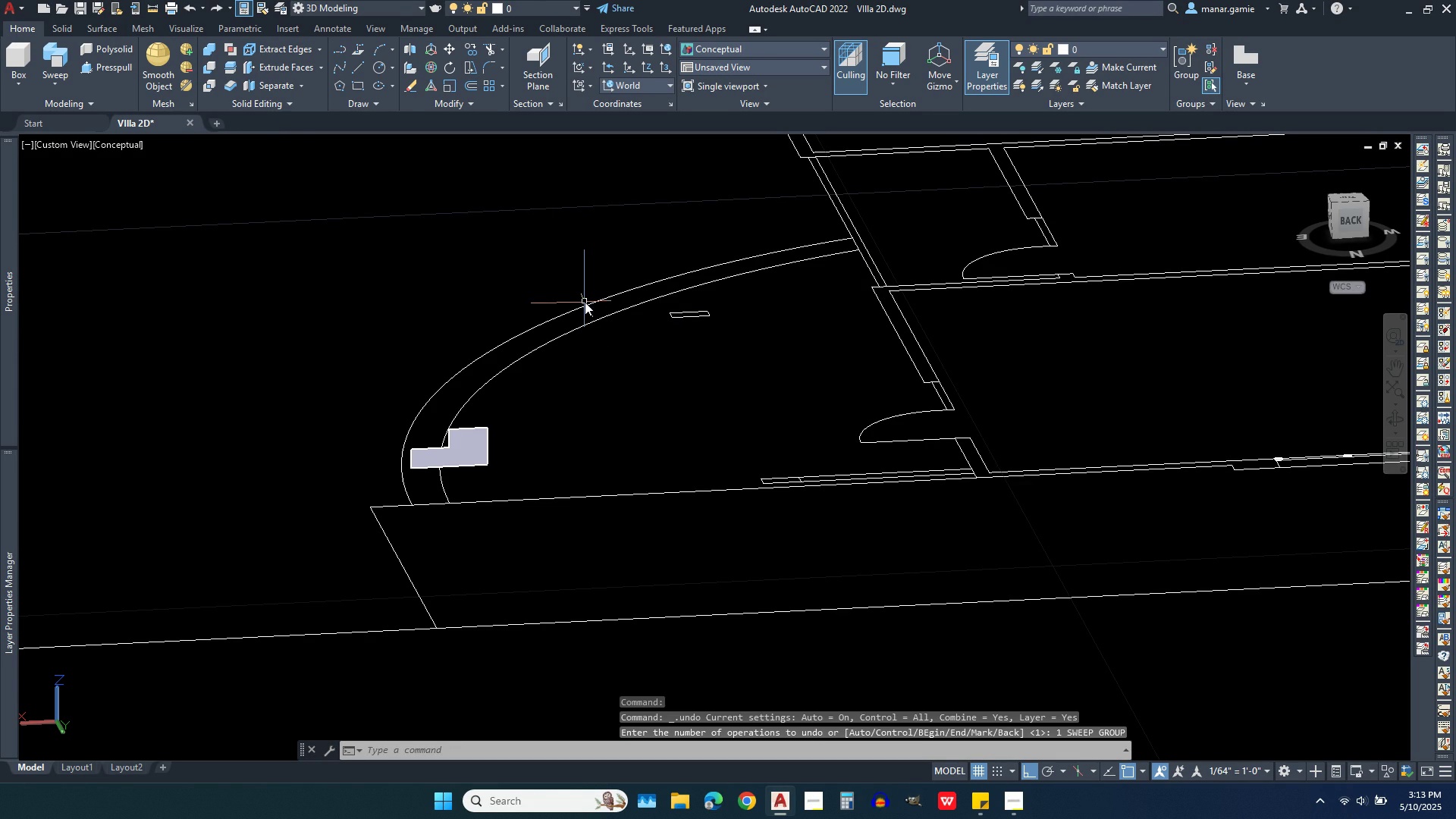 
left_click([587, 307])
 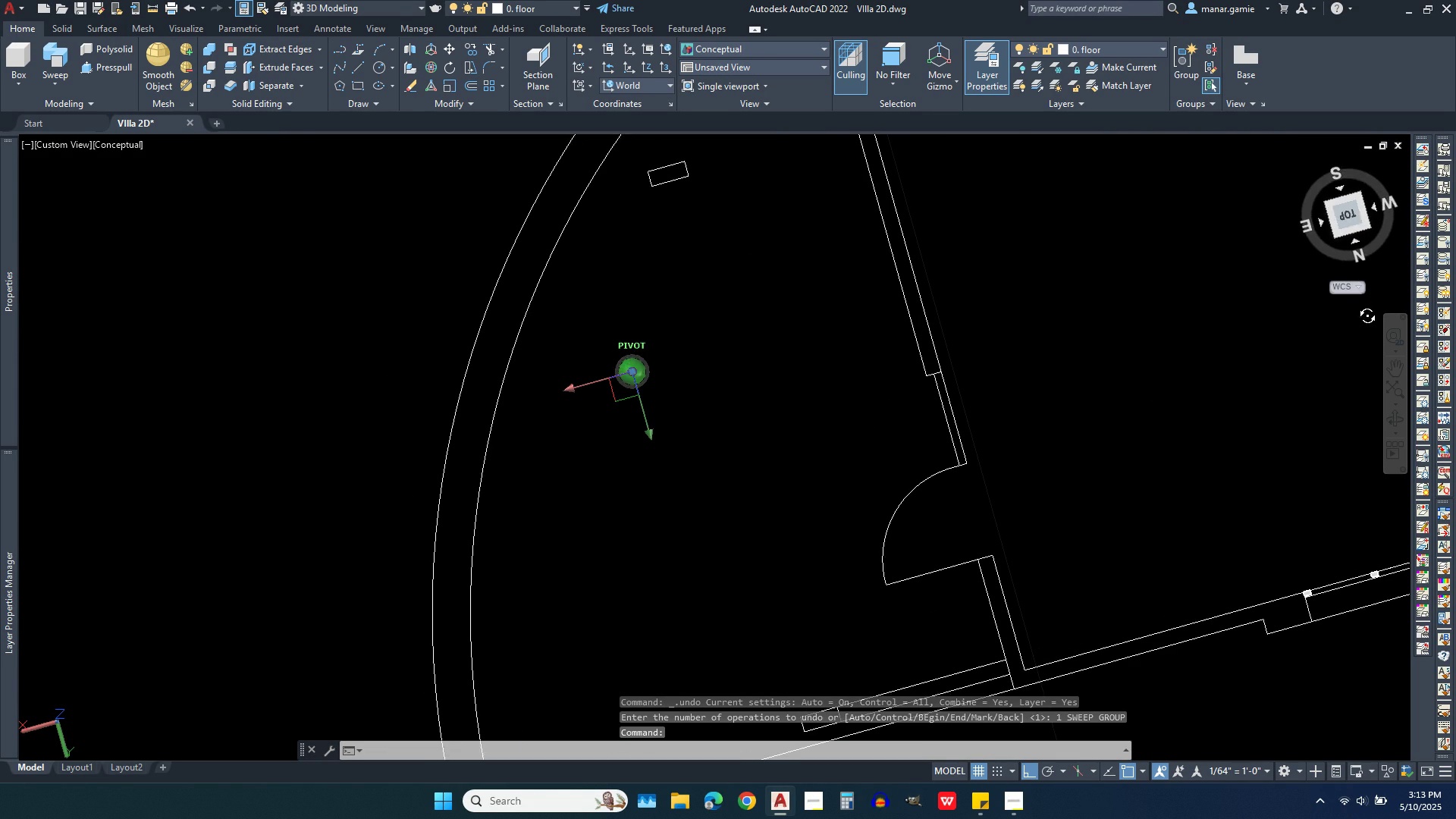 
wait(5.41)
 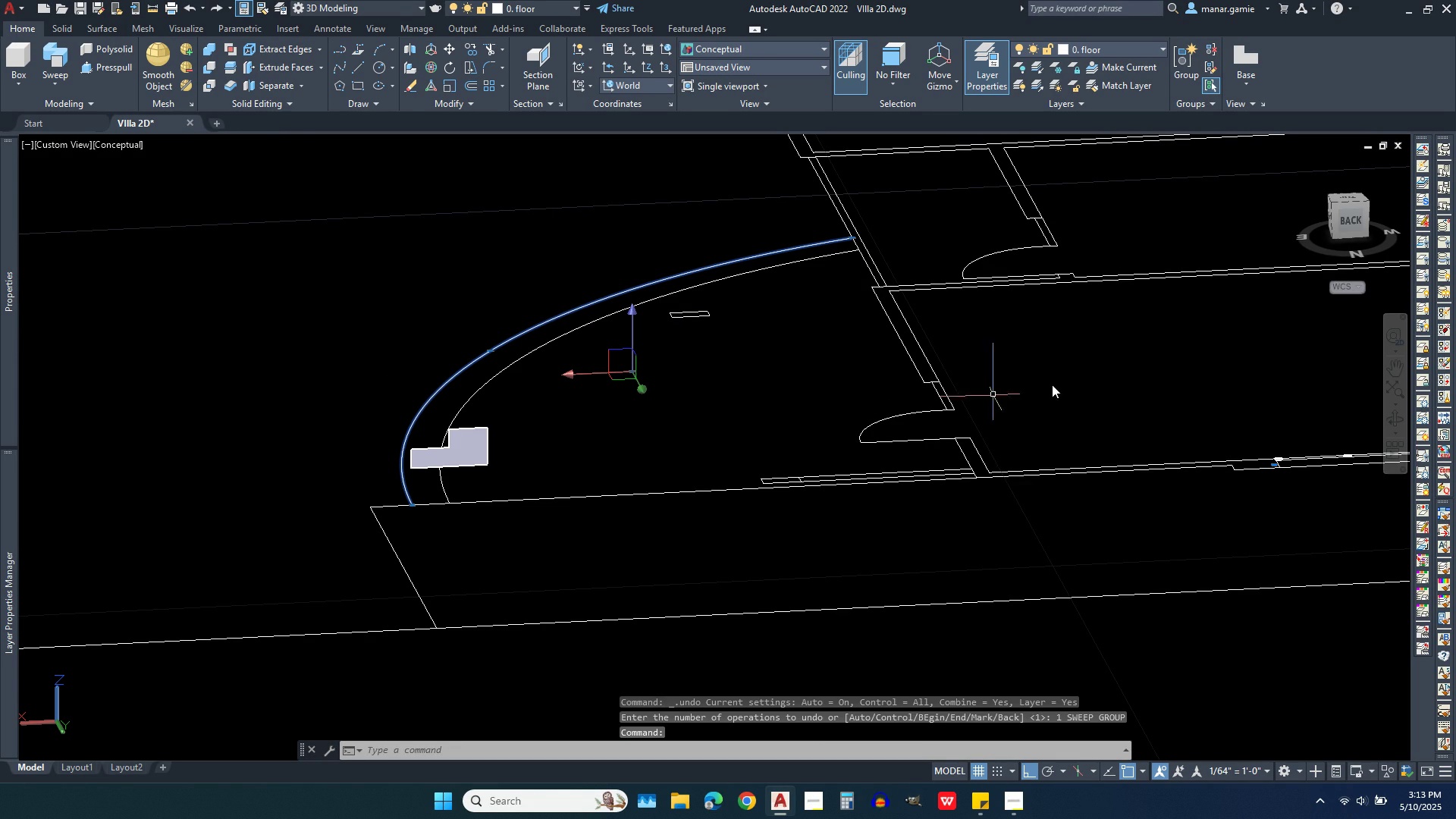 
left_click([1354, 206])
 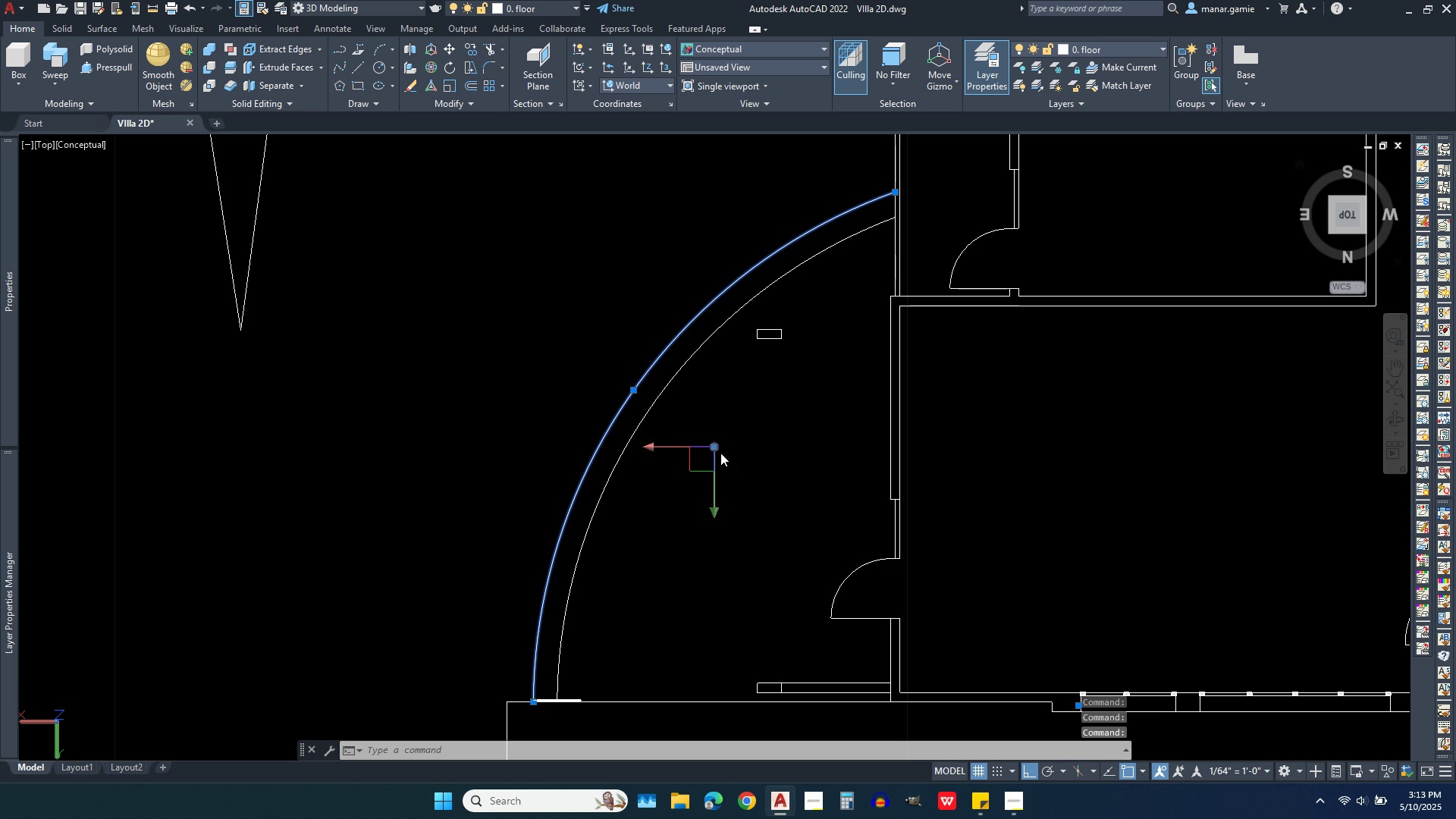 
key(Escape)
 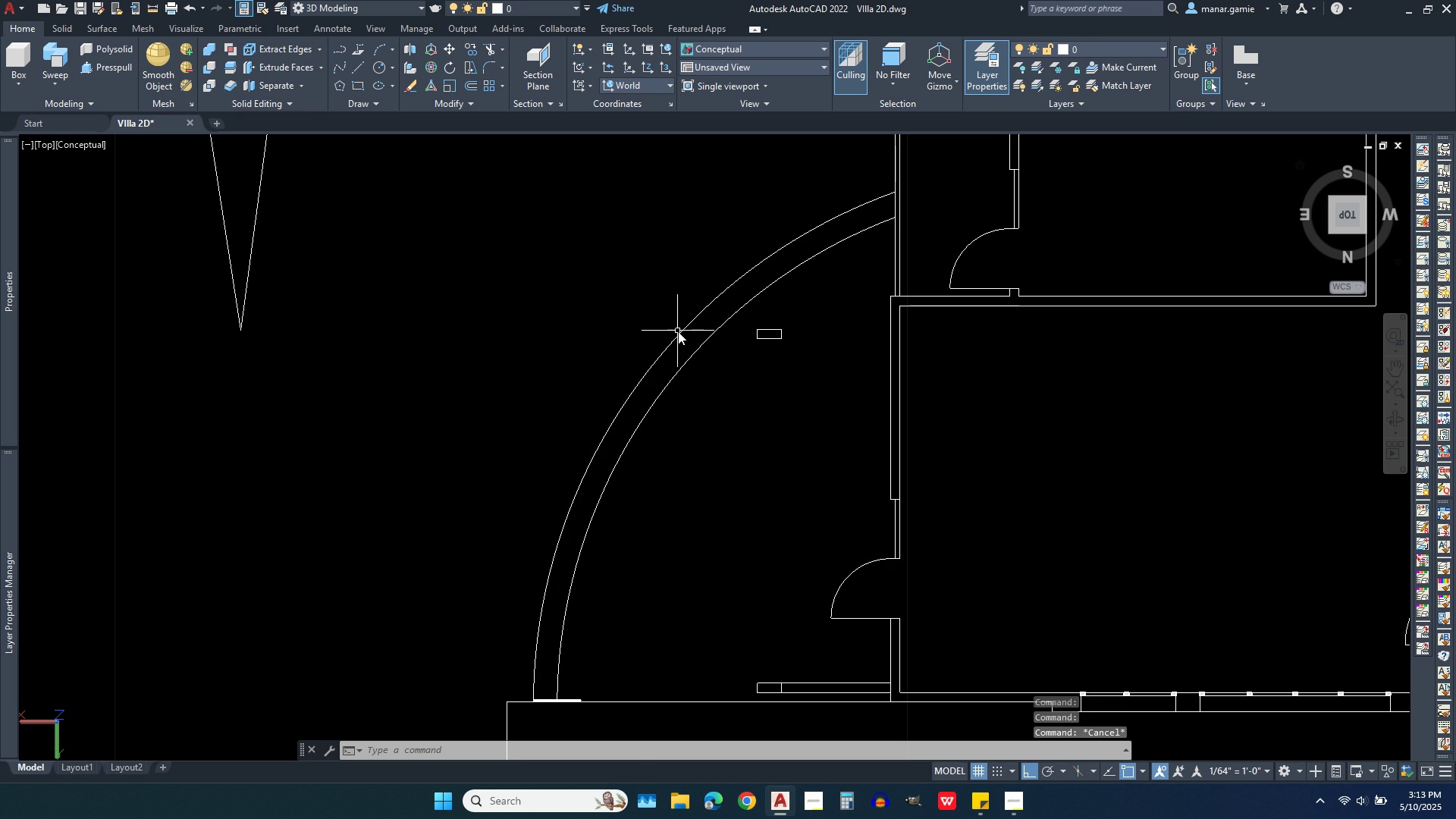 
left_click([686, 334])
 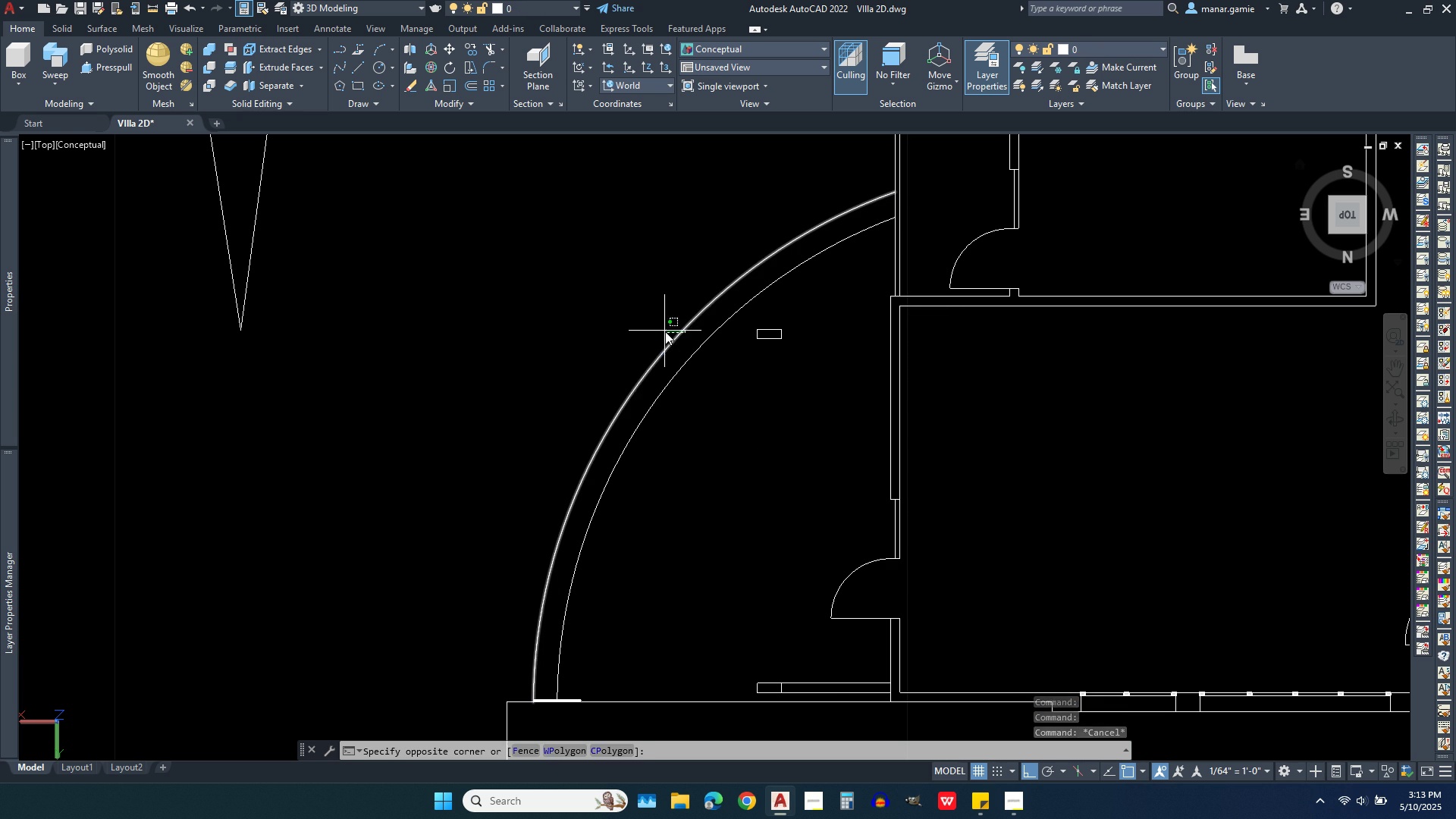 
left_click([665, 331])
 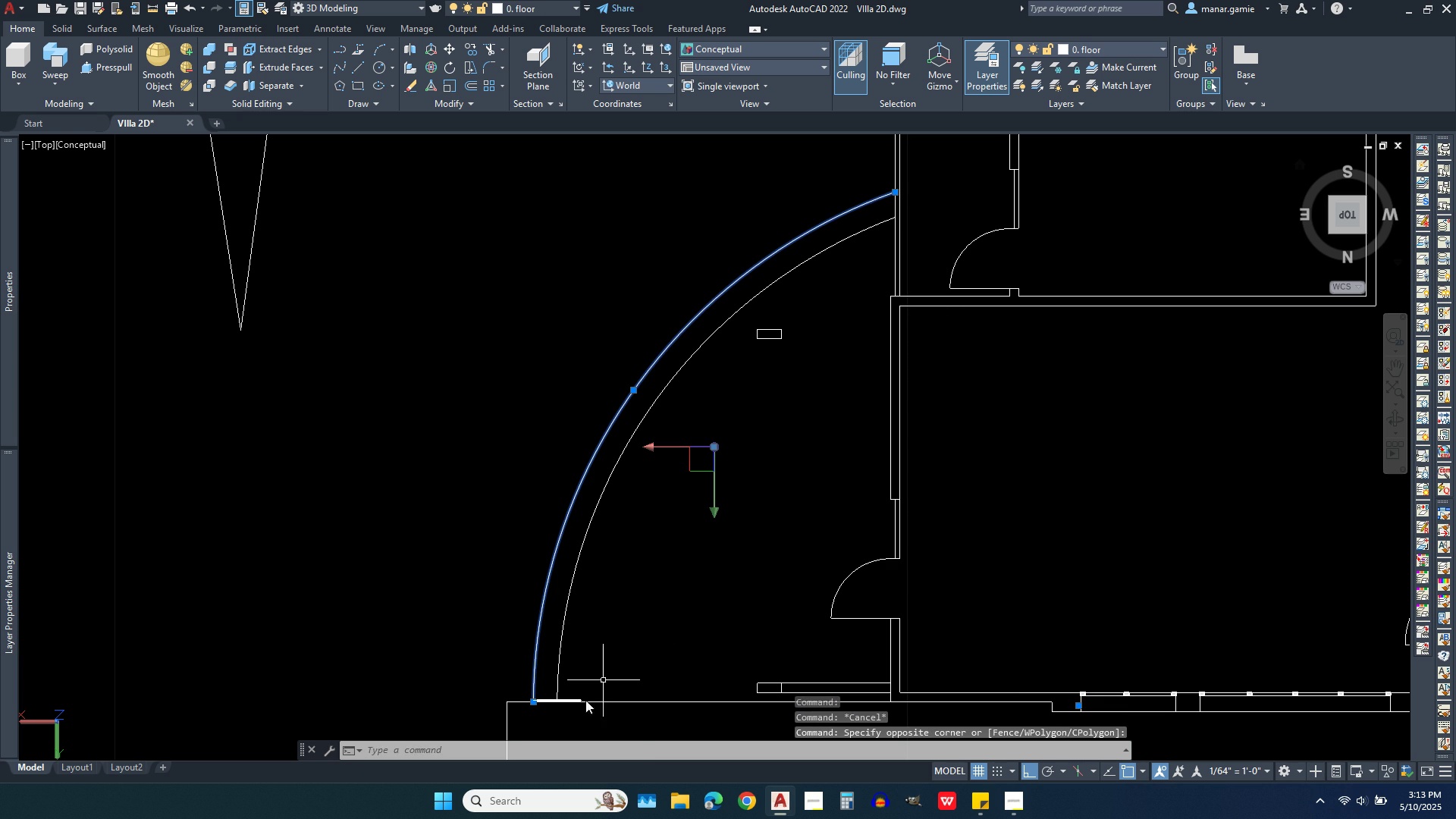 
scroll: coordinate [617, 634], scroll_direction: up, amount: 7.0
 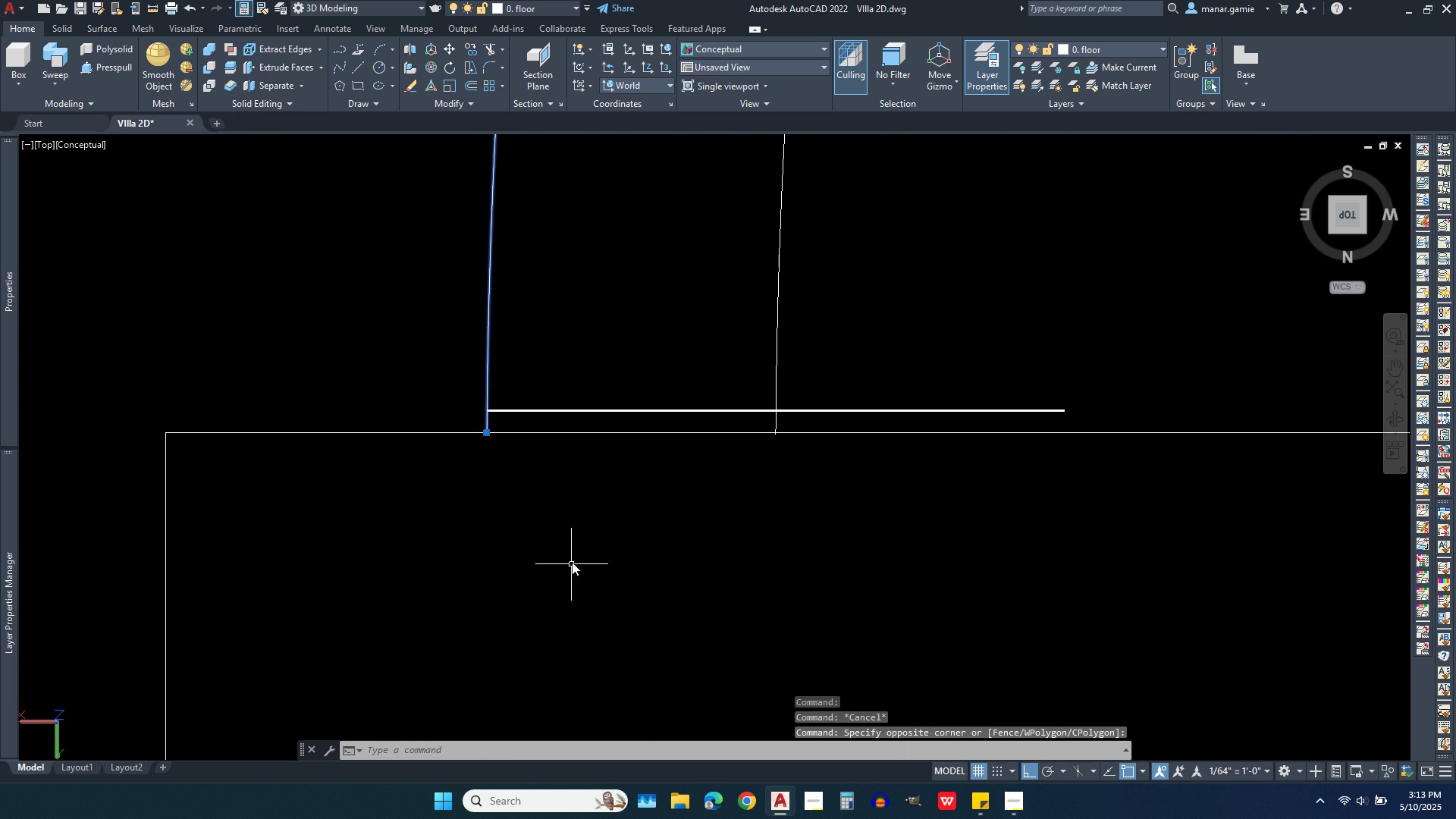 
scroll: coordinate [444, 525], scroll_direction: down, amount: 4.0
 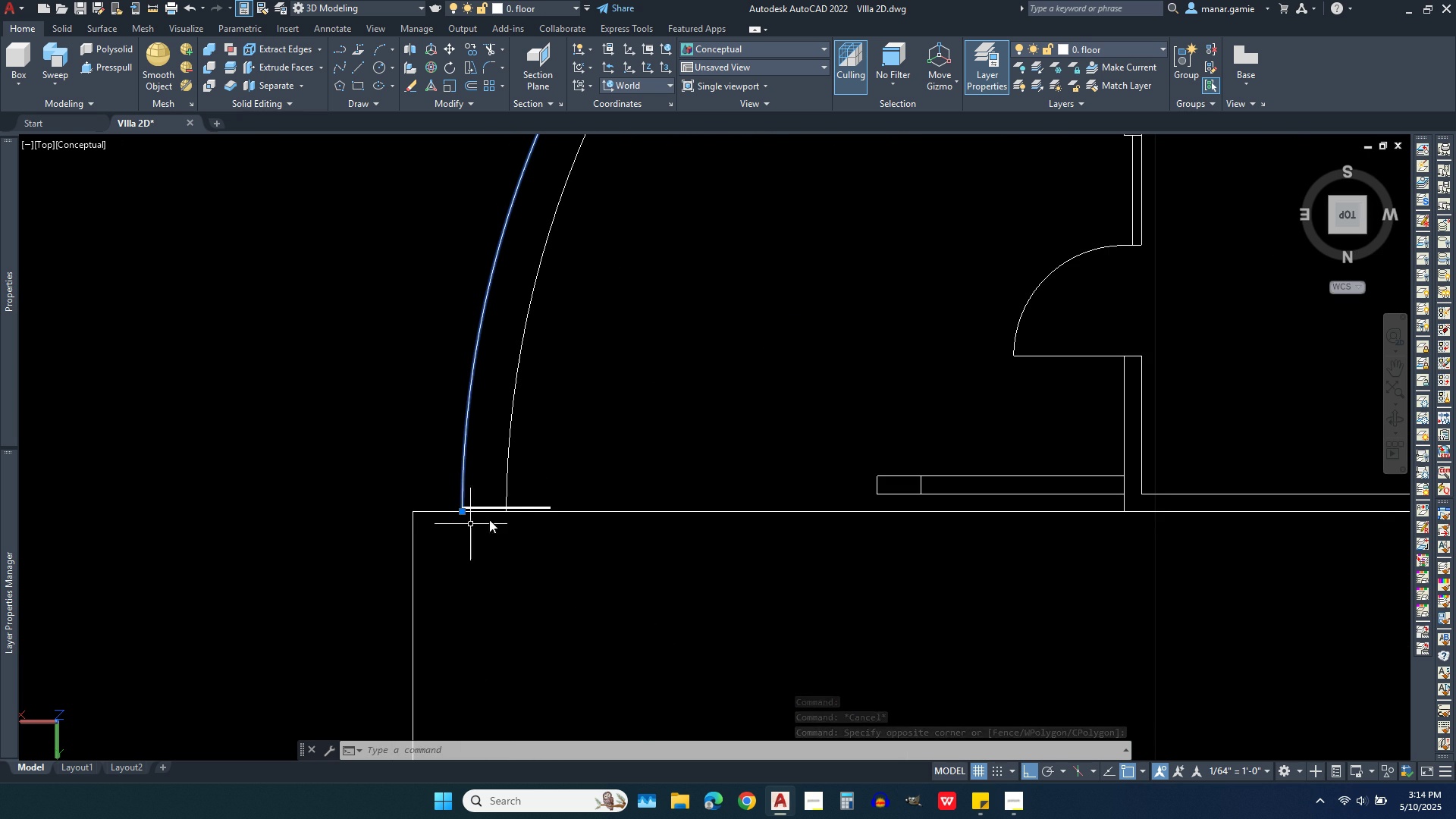 
scroll: coordinate [436, 522], scroll_direction: up, amount: 6.0
 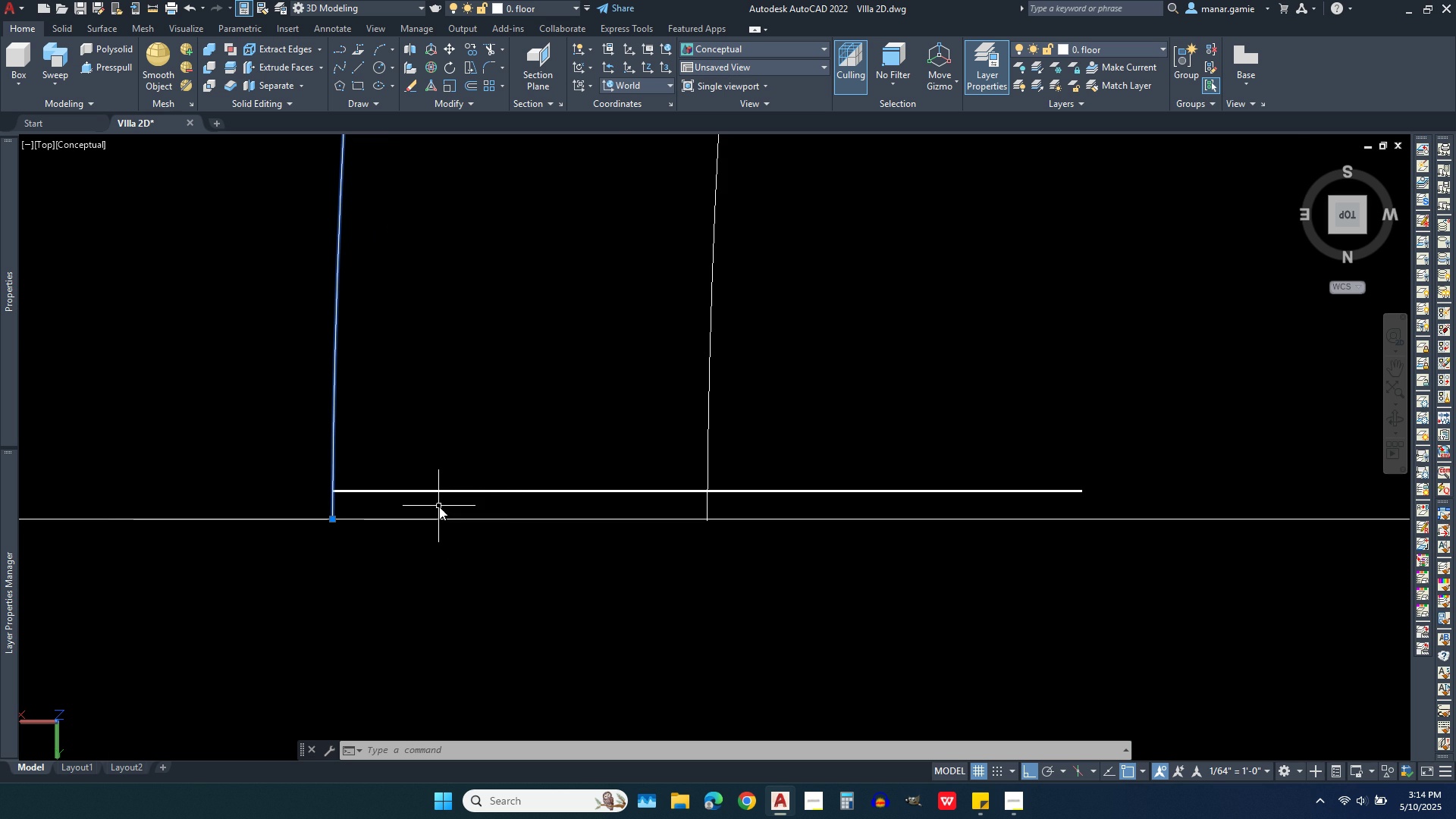 
scroll: coordinate [423, 530], scroll_direction: down, amount: 4.0
 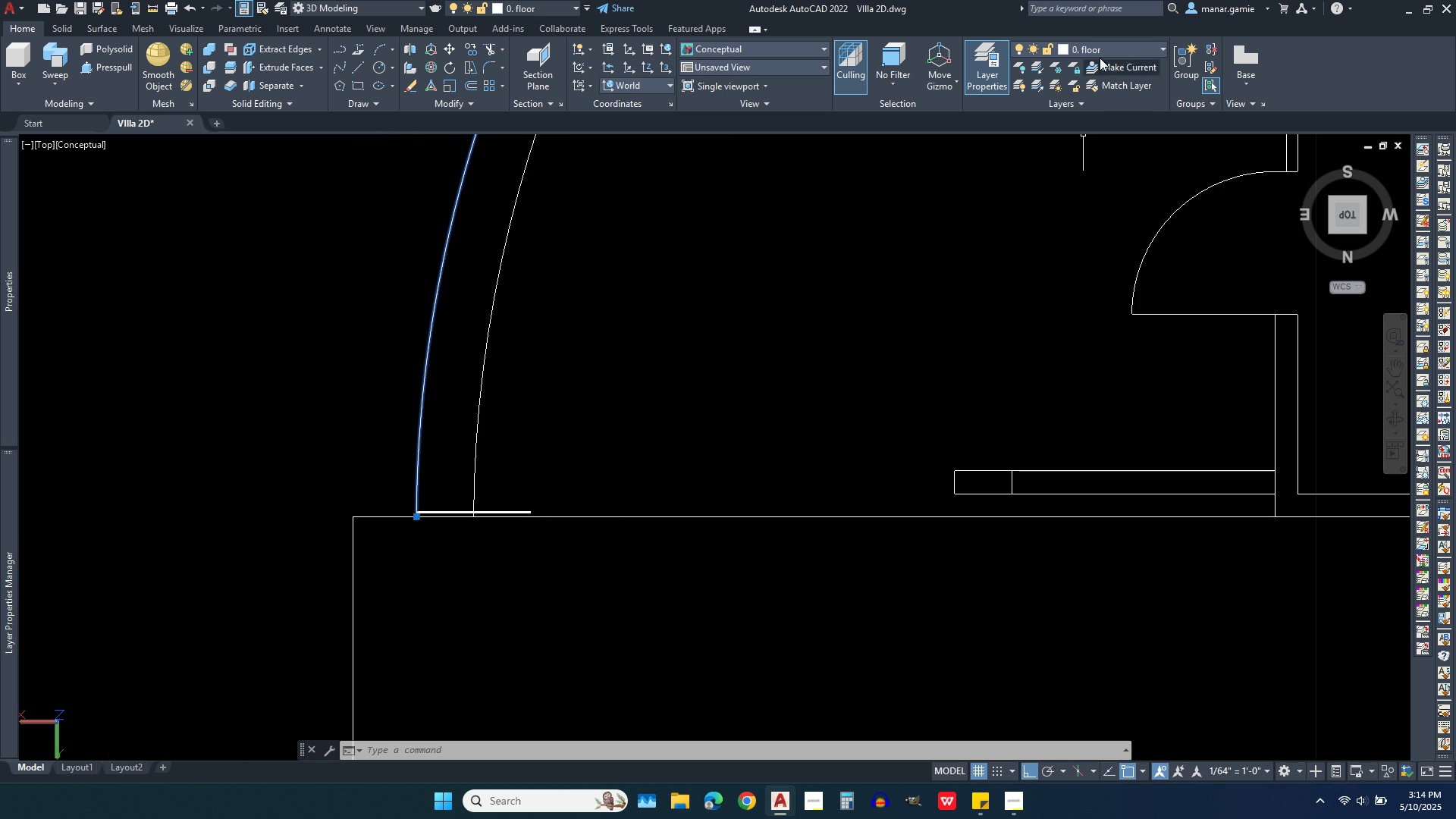 
double_click([1105, 47])
 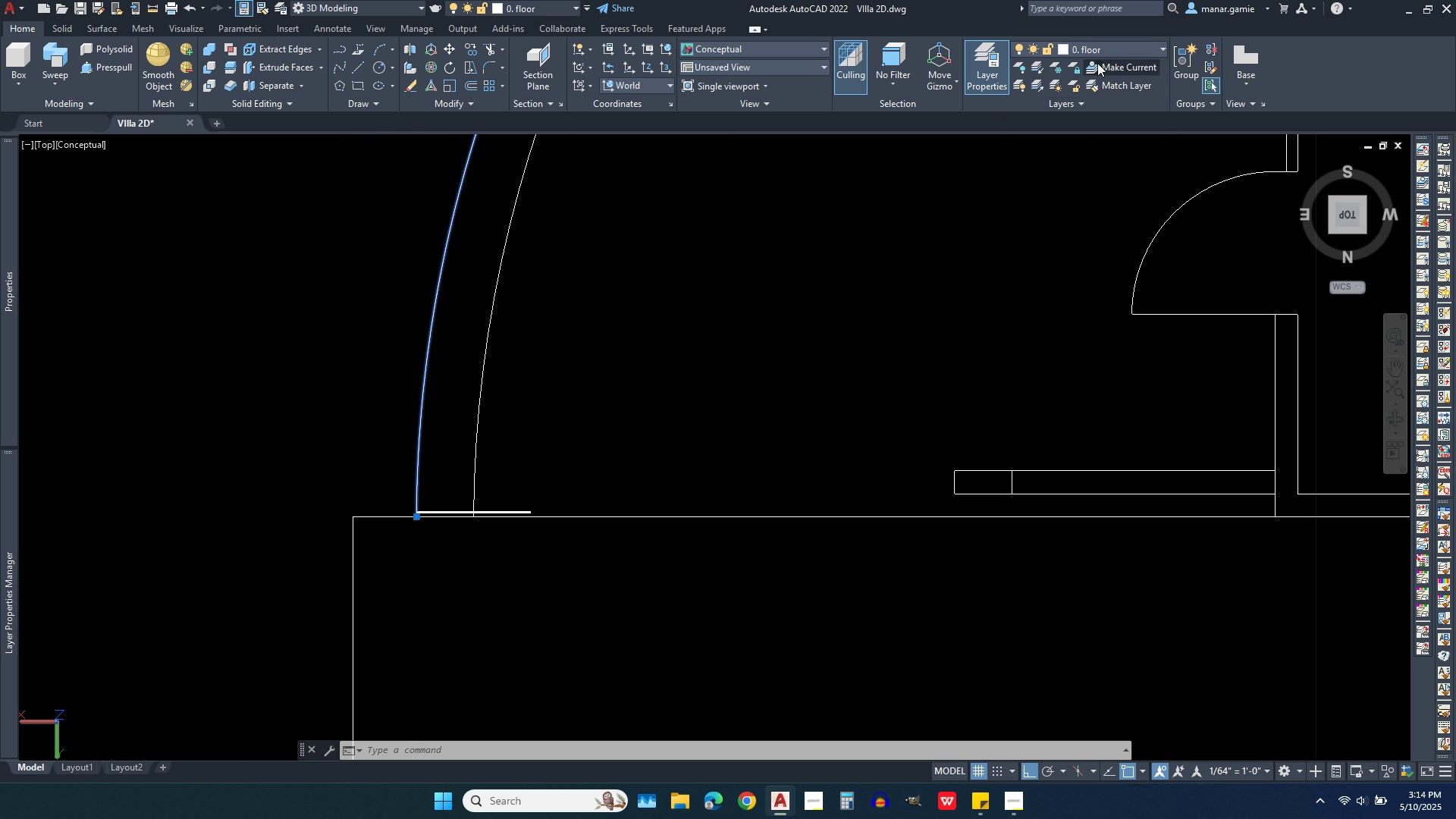 
left_click([1097, 63])
 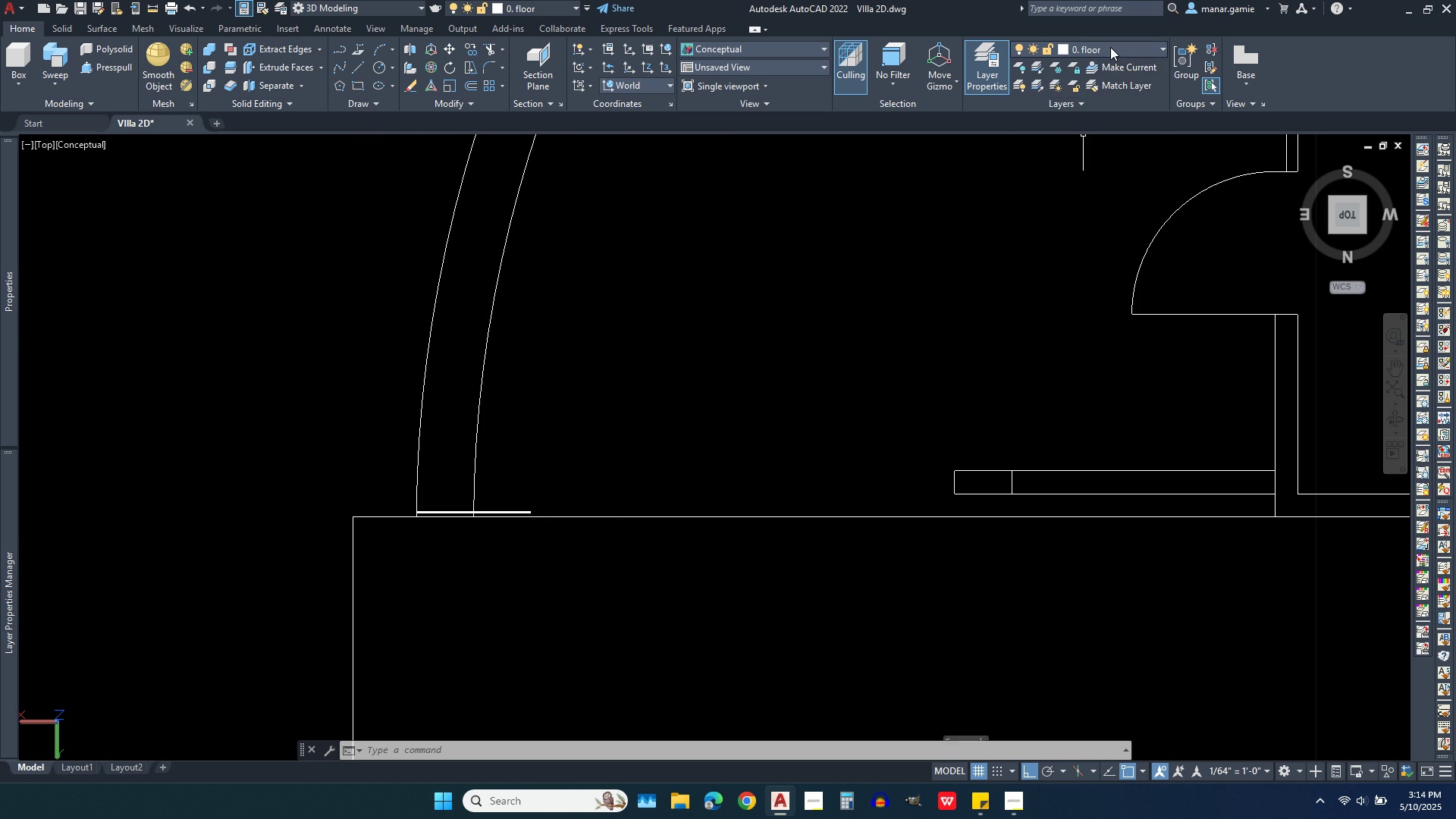 
left_click([1110, 47])
 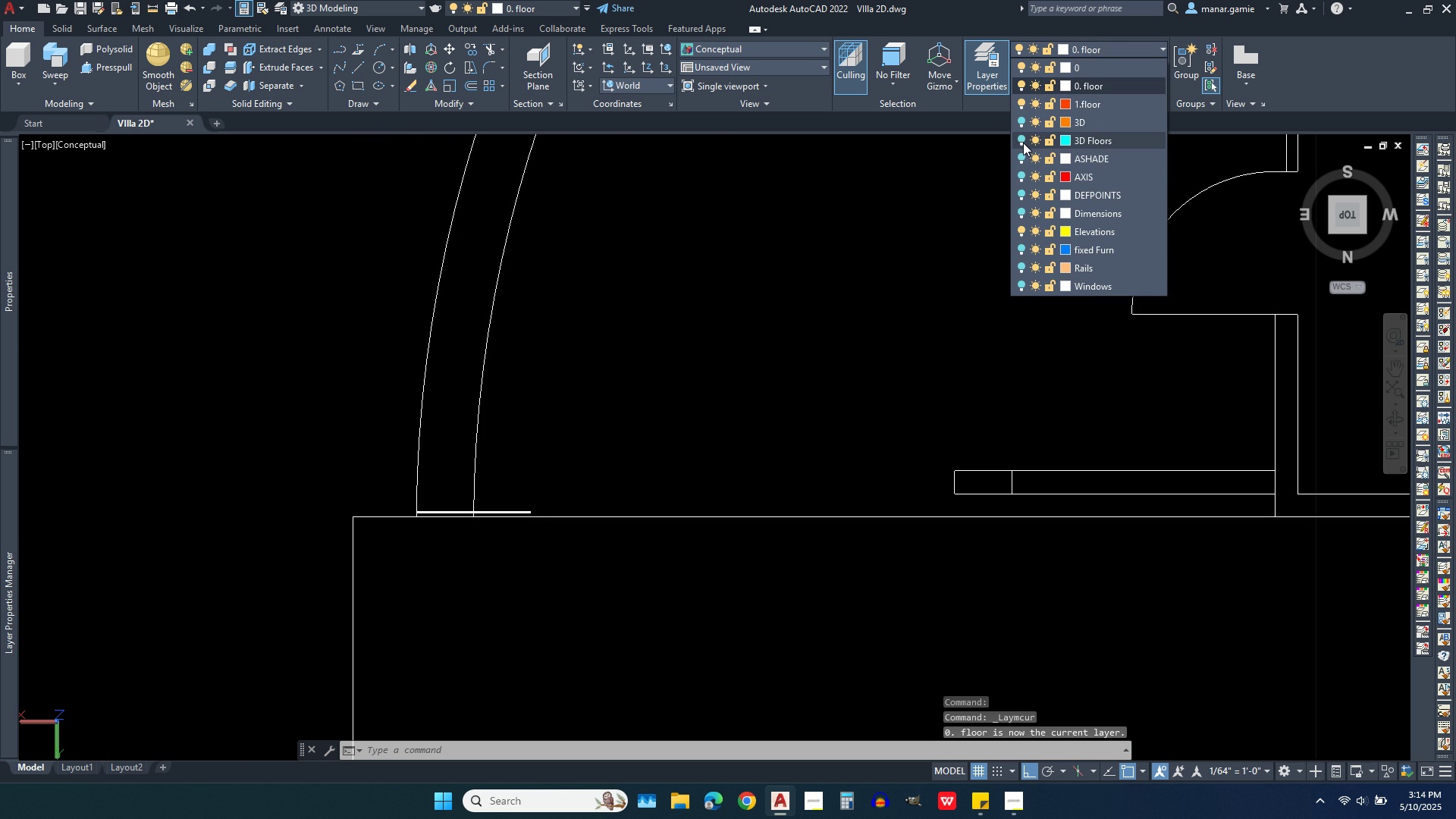 
left_click([1021, 140])
 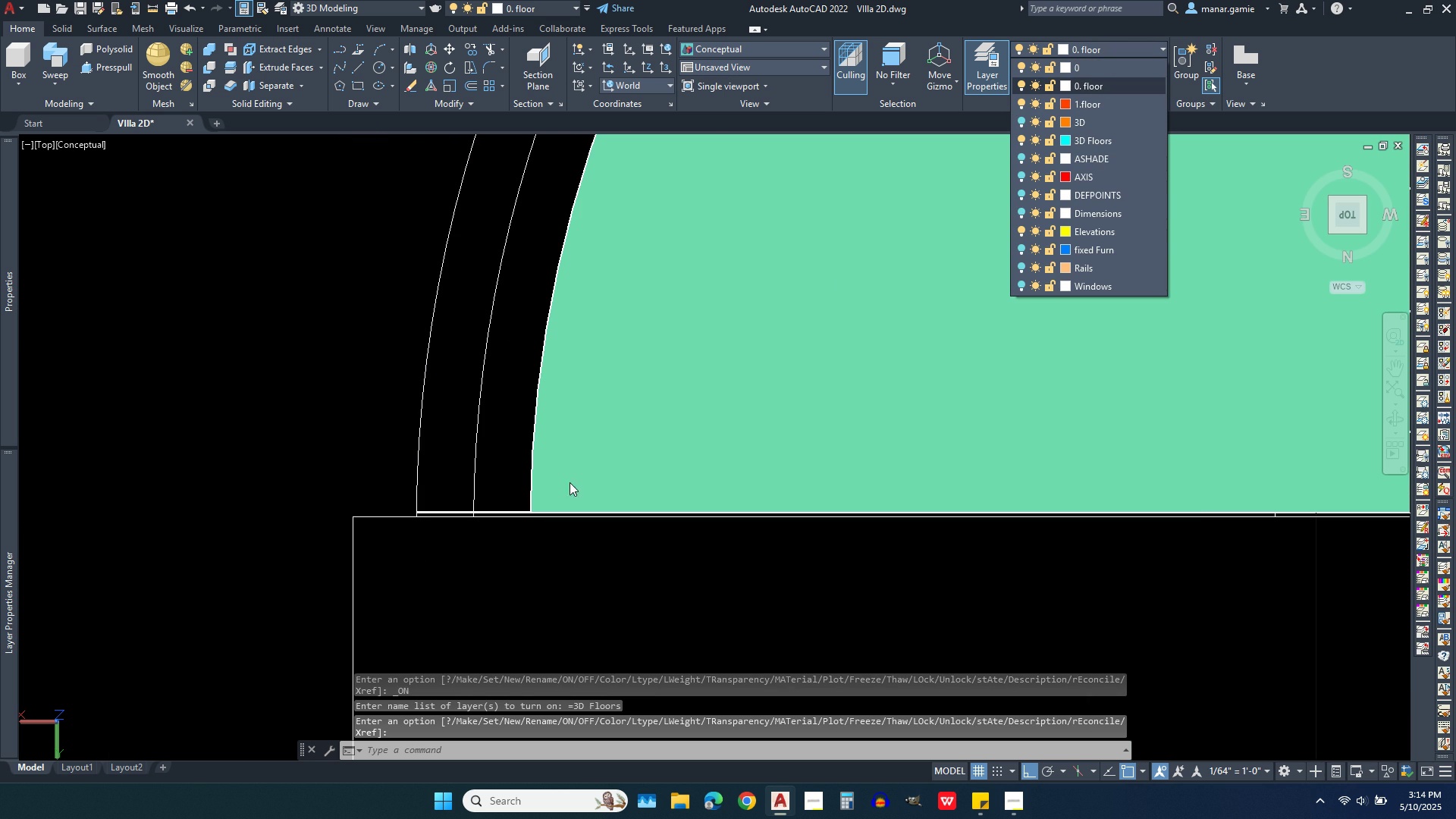 
scroll: coordinate [513, 532], scroll_direction: up, amount: 1.0
 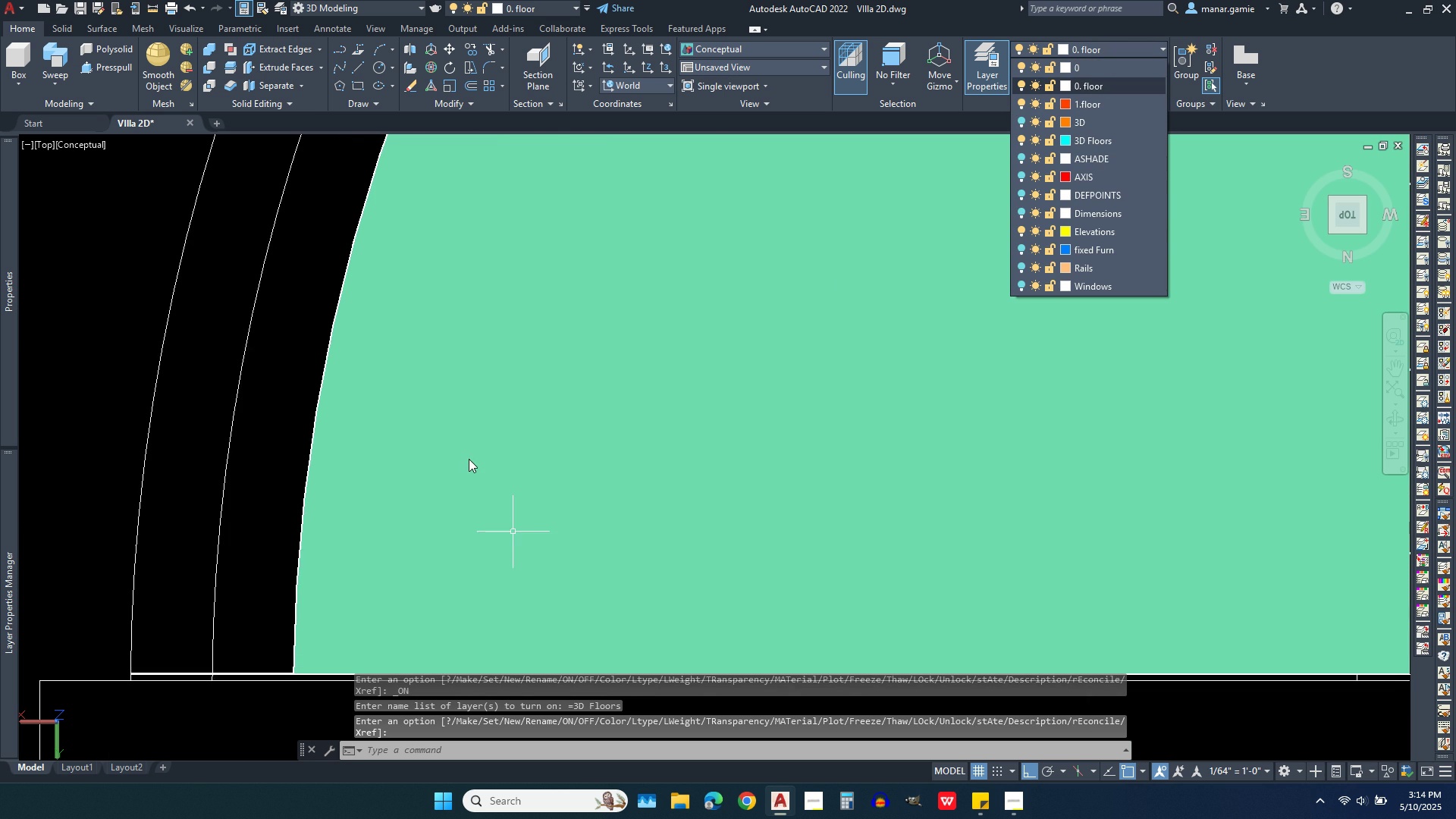 
scroll: coordinate [458, 448], scroll_direction: down, amount: 3.0
 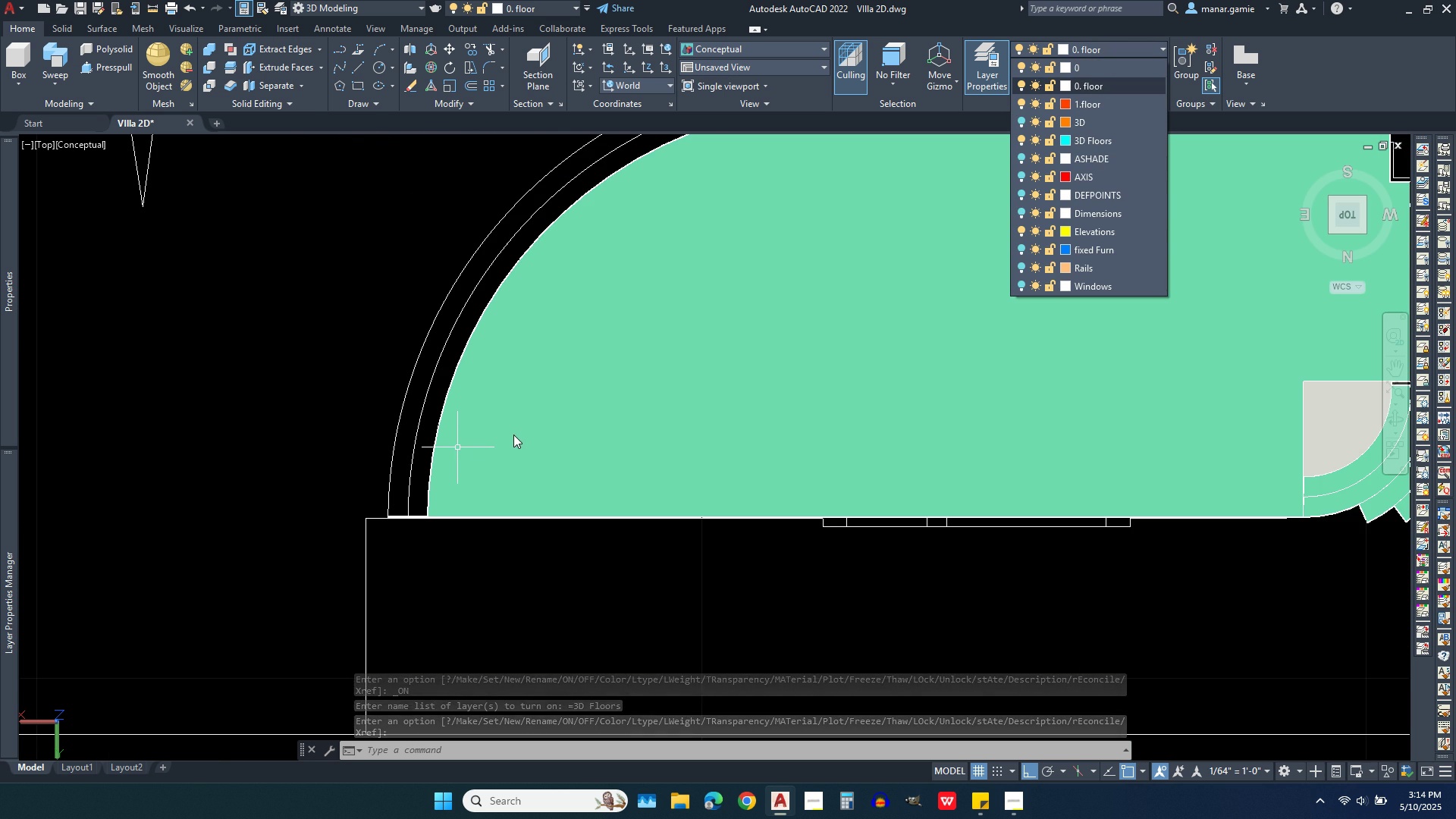 
scroll: coordinate [150, 657], scroll_direction: up, amount: 5.0
 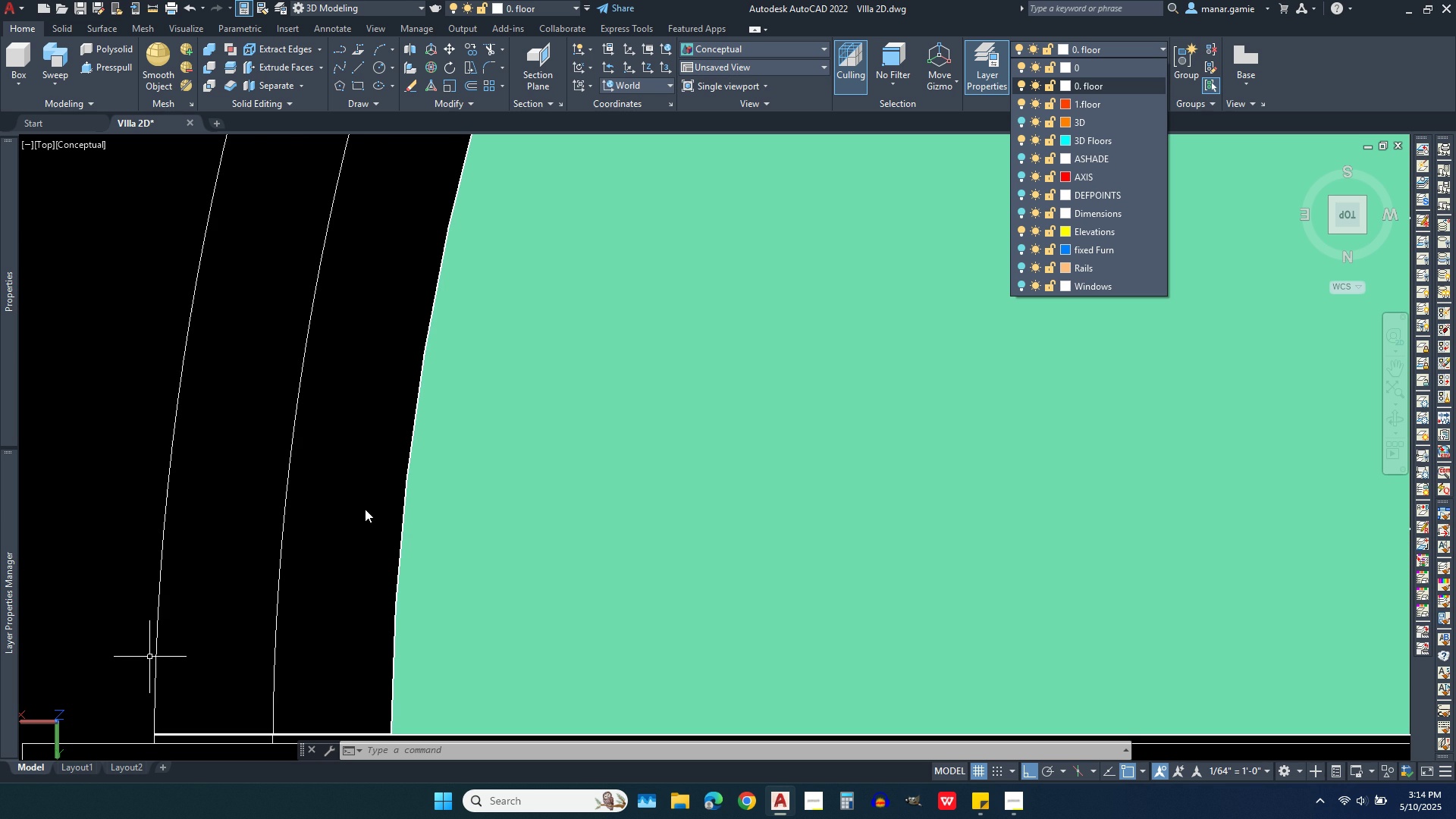 
scroll: coordinate [524, 562], scroll_direction: down, amount: 5.0
 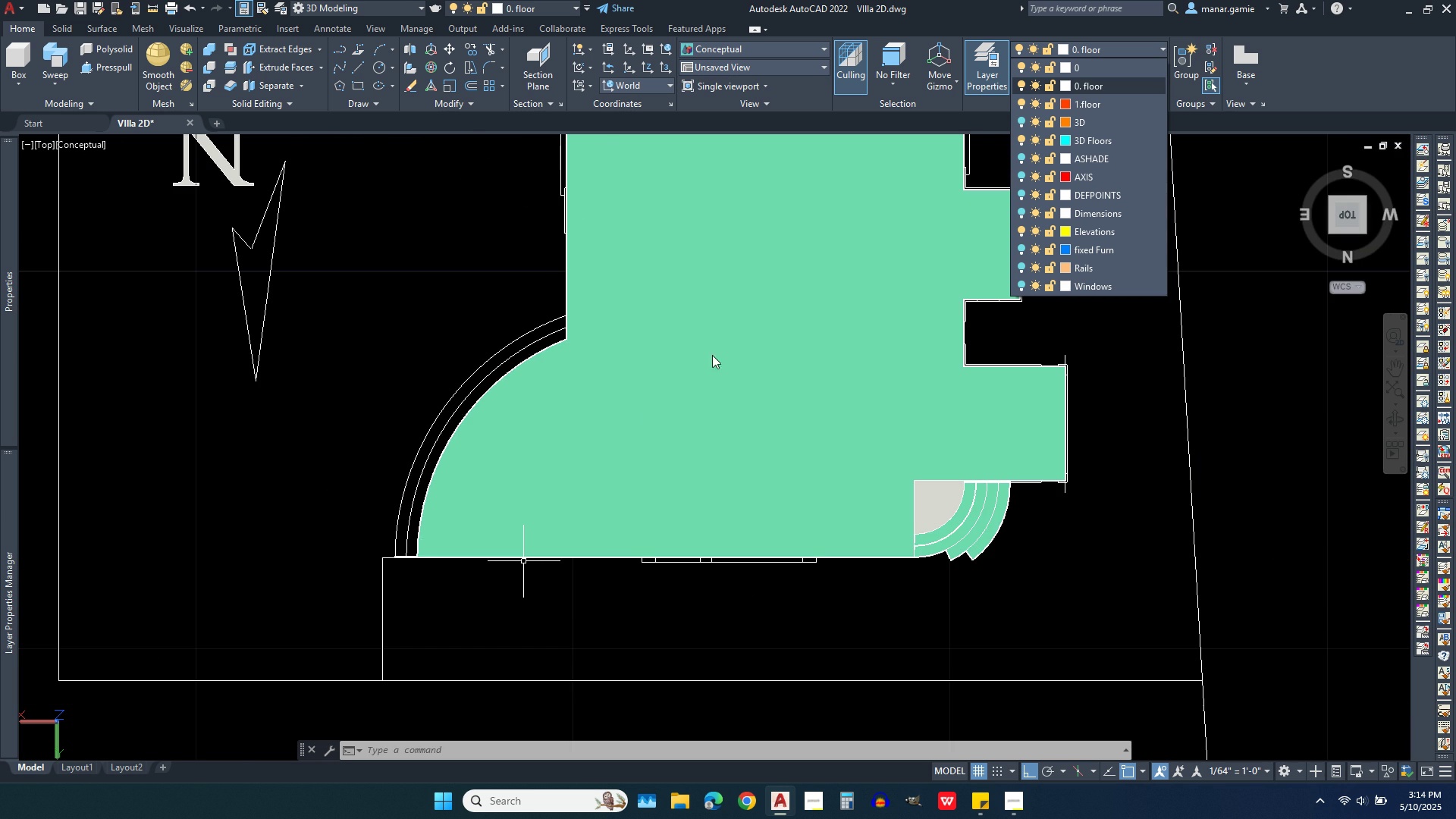 
key(Escape)
 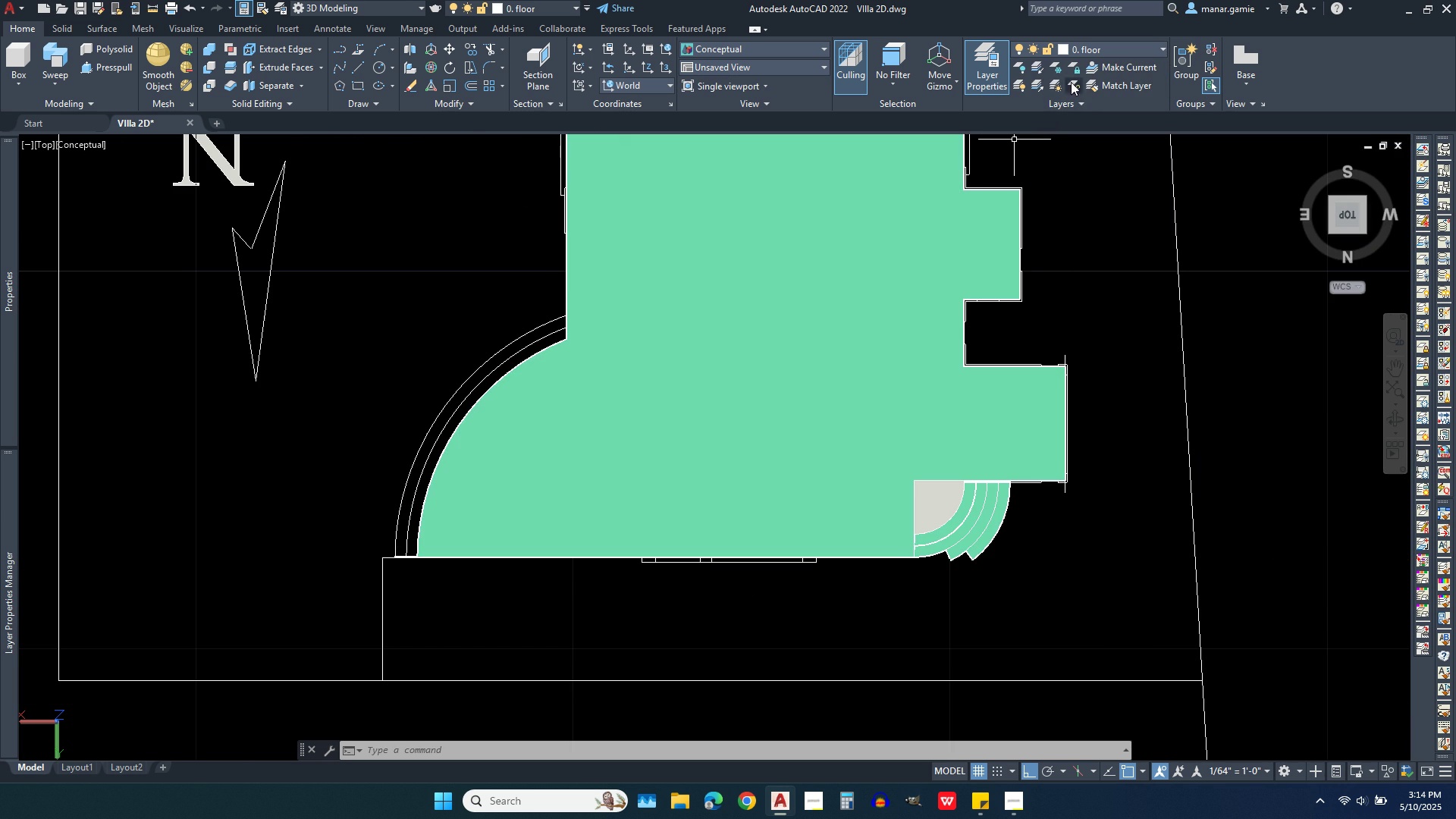 
left_click([1119, 47])
 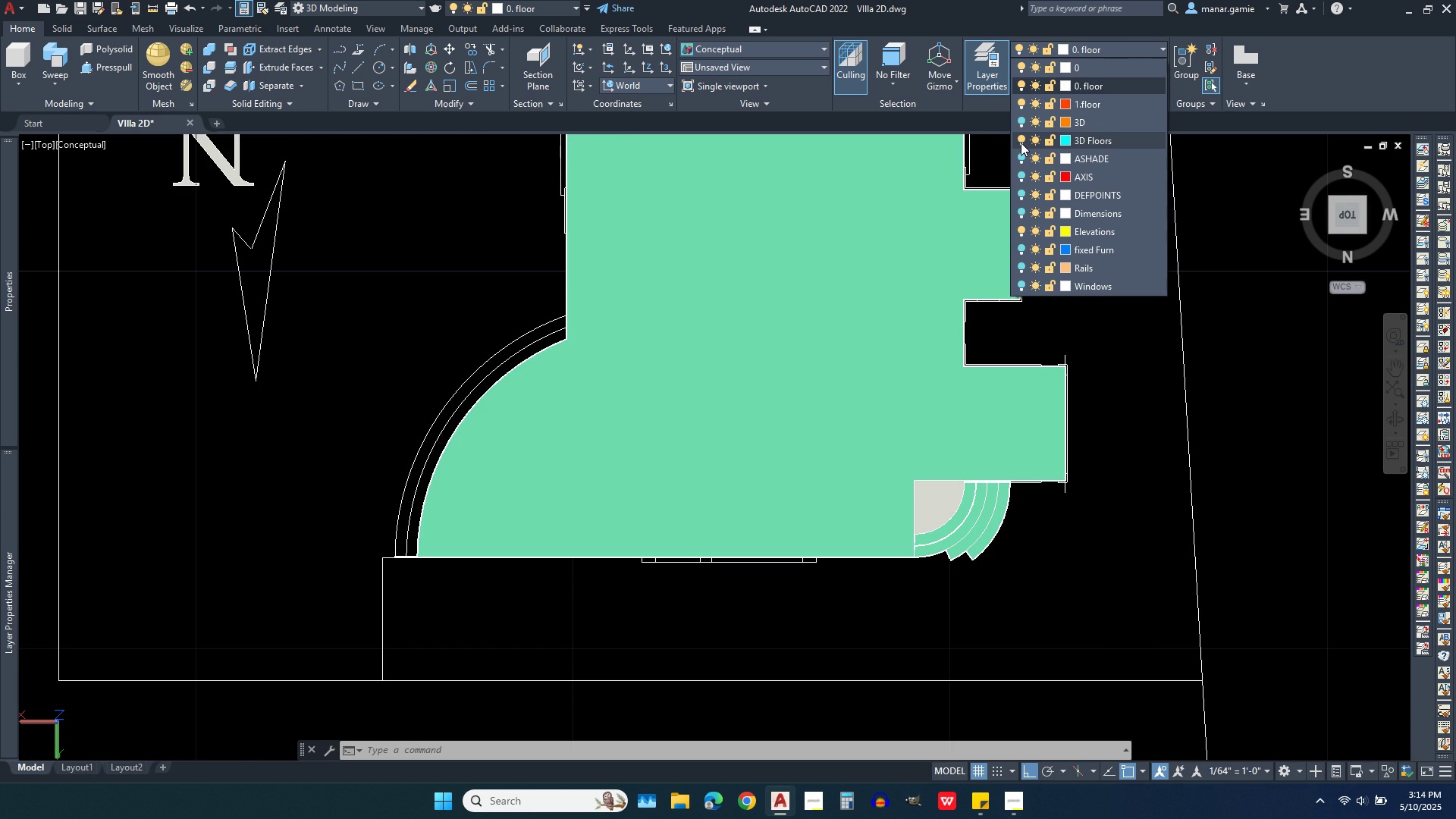 
left_click([1021, 143])
 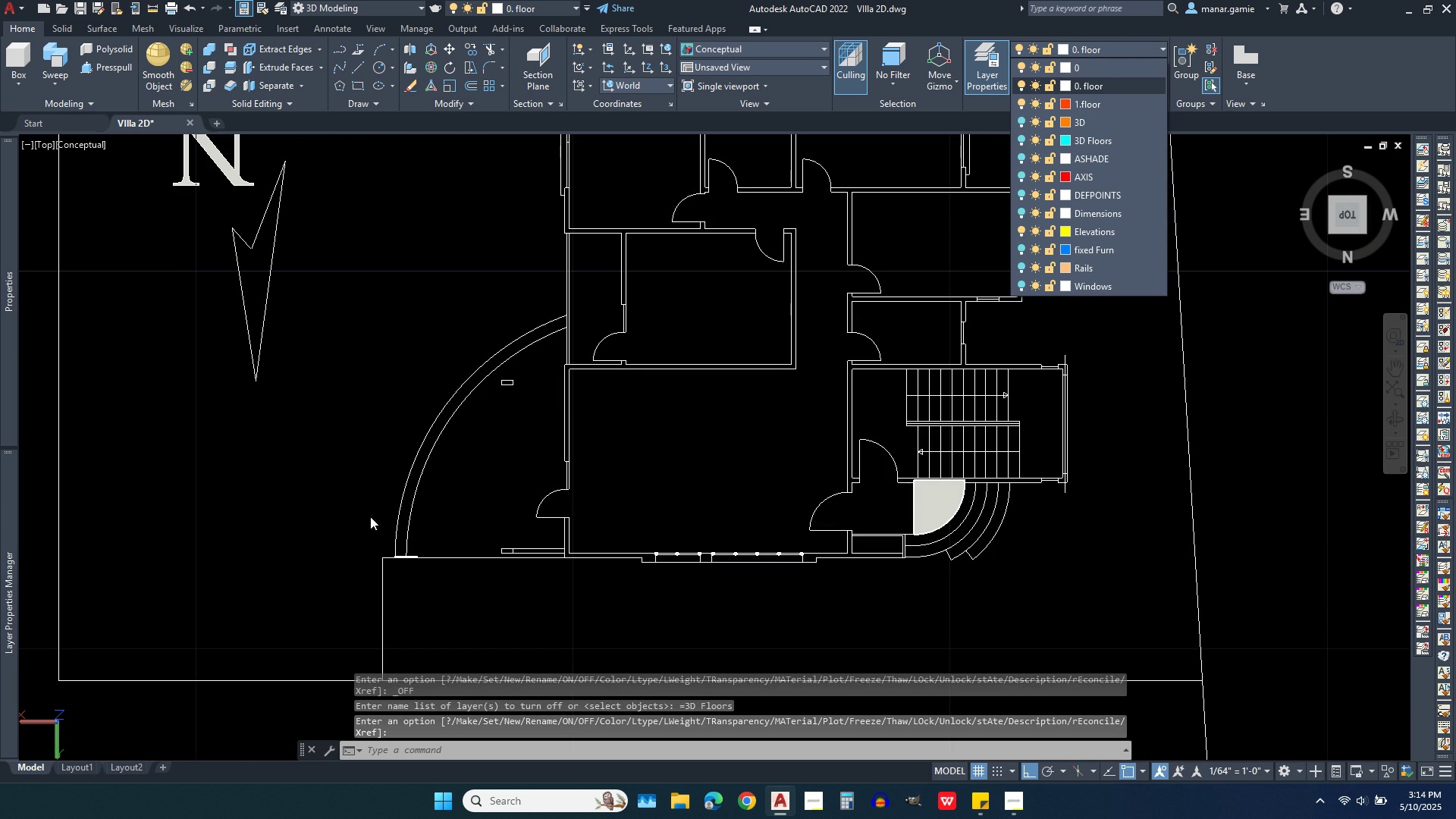 
scroll: coordinate [1034, 387], scroll_direction: up, amount: 1.0
 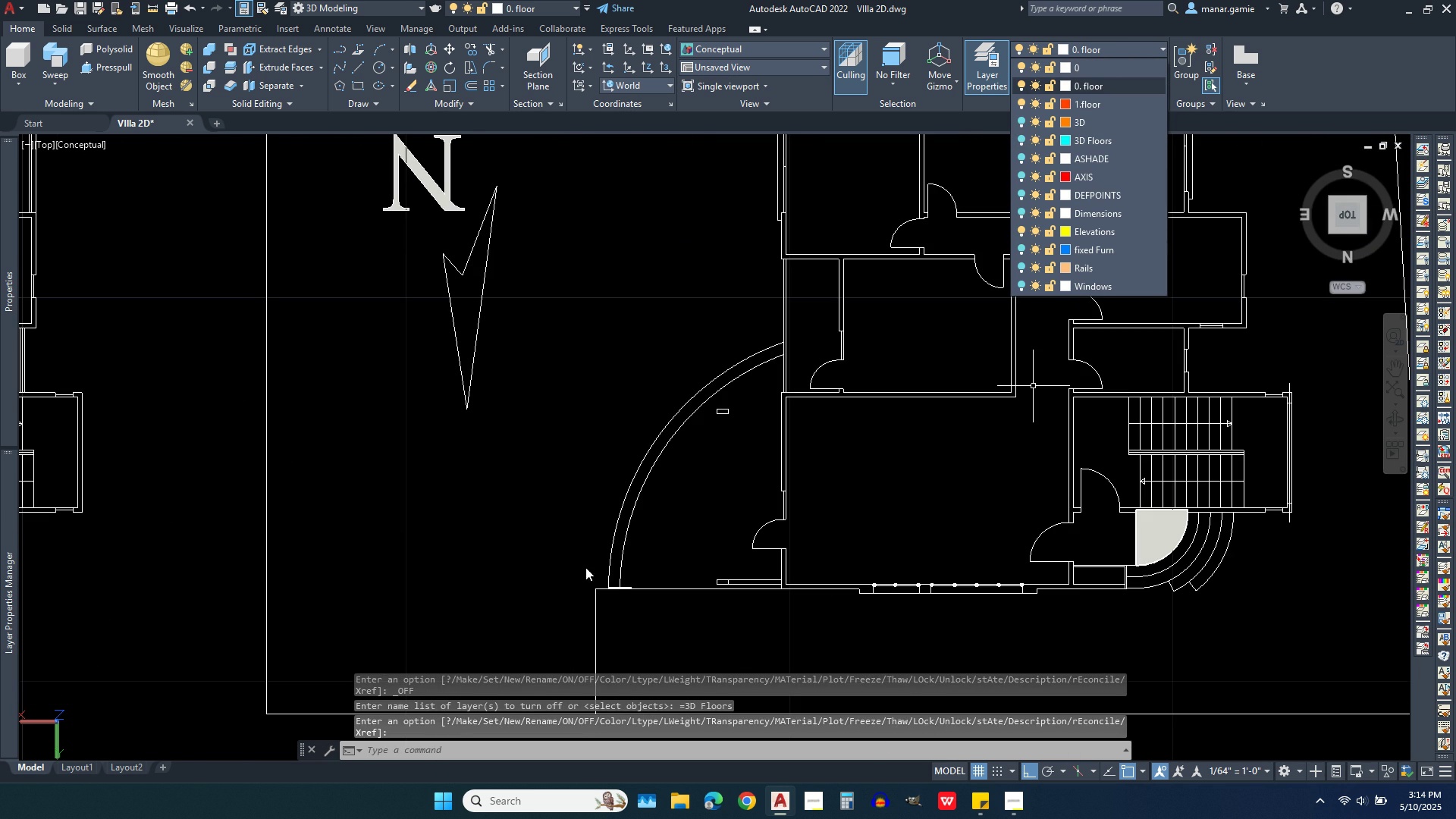 
left_click([582, 567])
 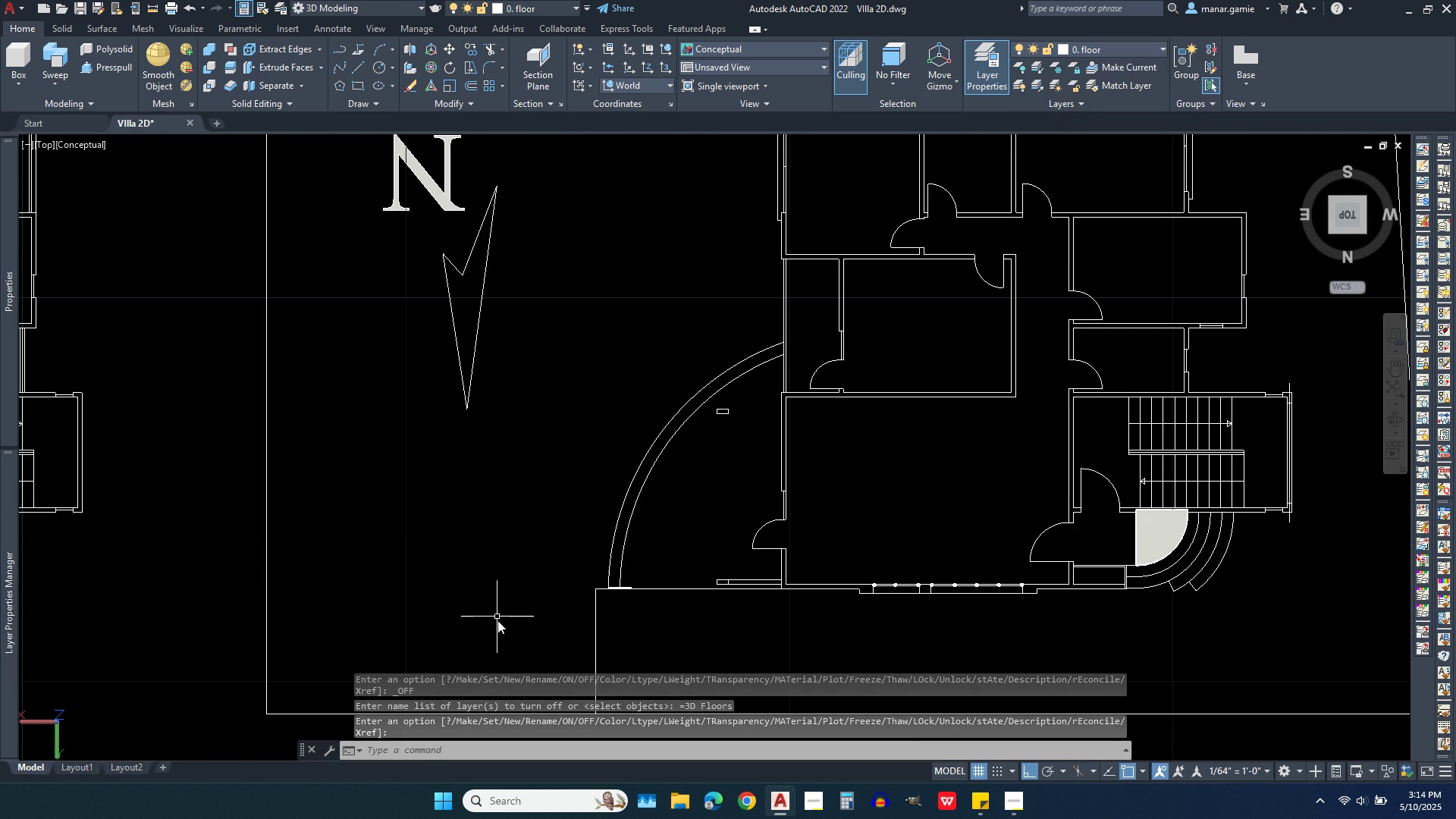 
scroll: coordinate [492, 623], scroll_direction: up, amount: 3.0
 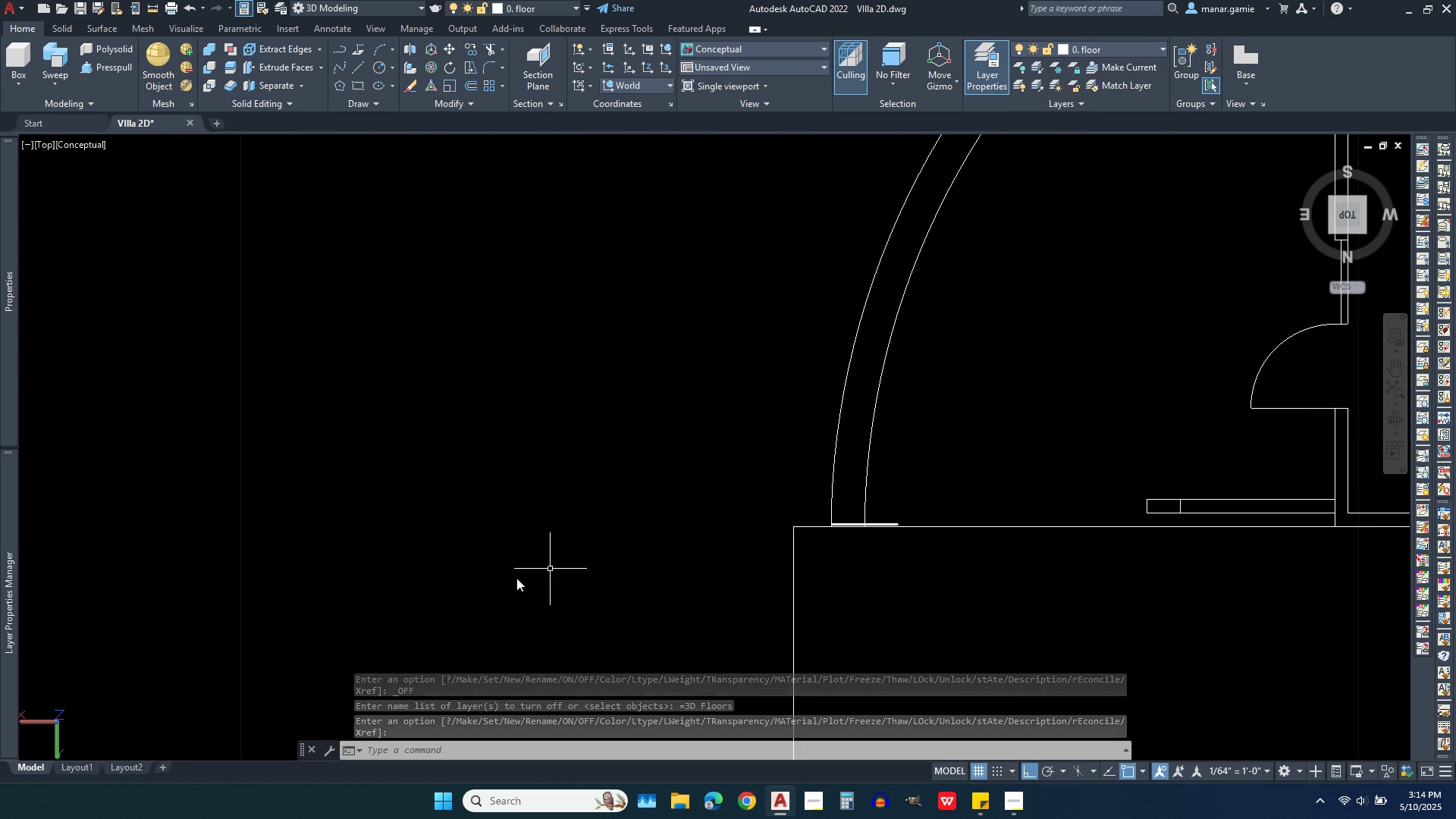 
scroll: coordinate [508, 583], scroll_direction: down, amount: 1.0
 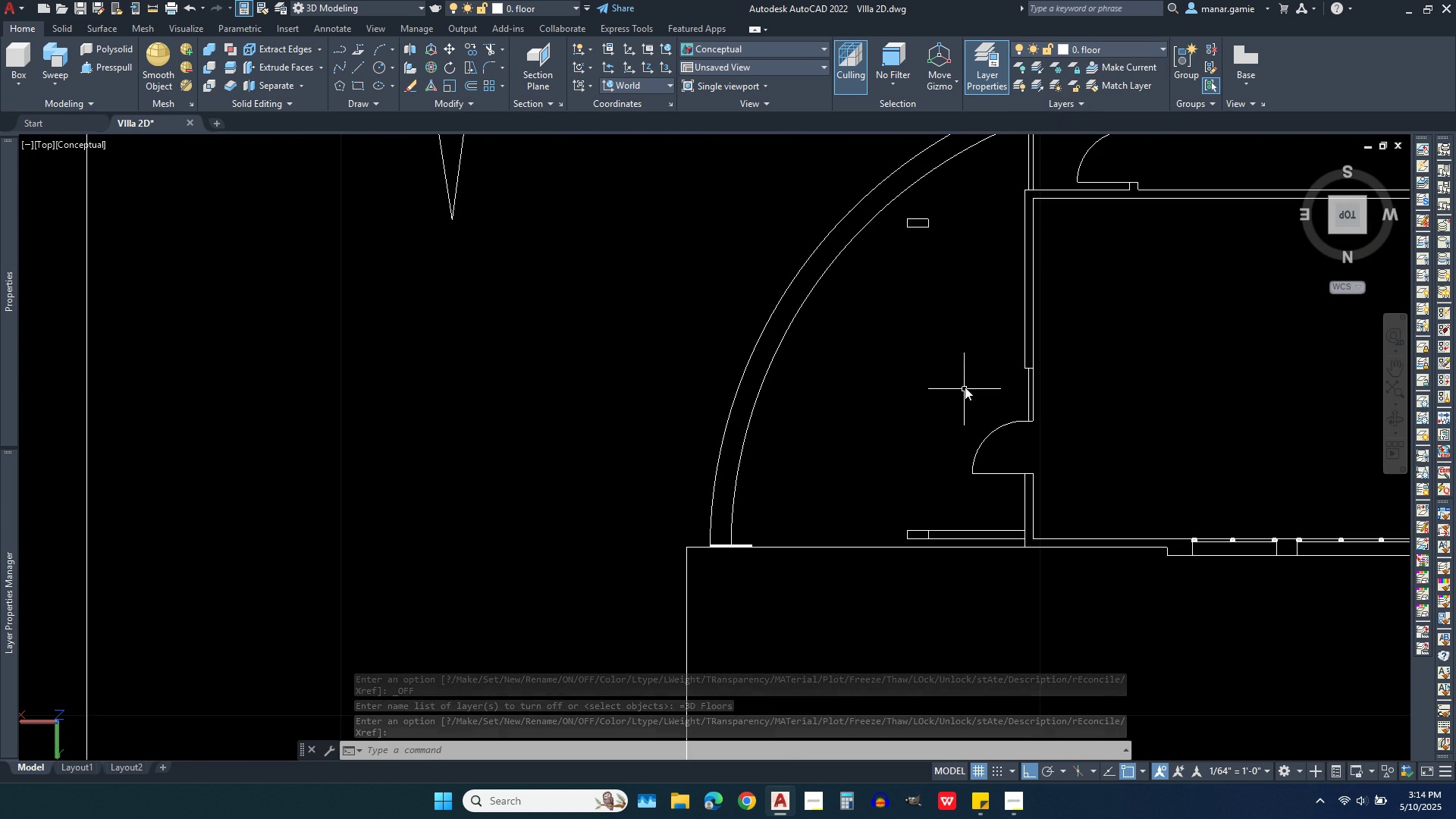 
scroll: coordinate [678, 514], scroll_direction: none, amount: 0.0
 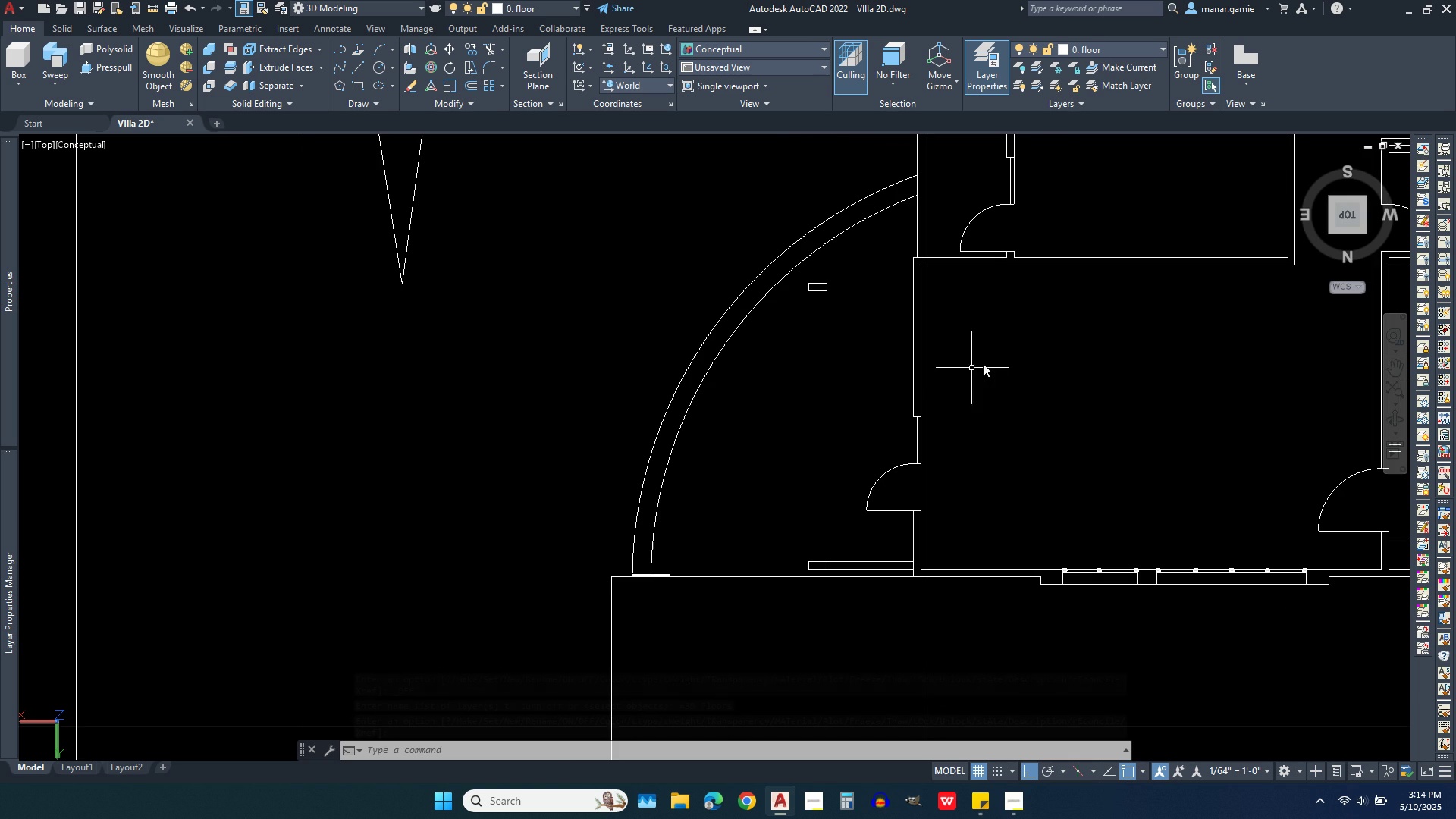 
scroll: coordinate [999, 355], scroll_direction: up, amount: 1.0
 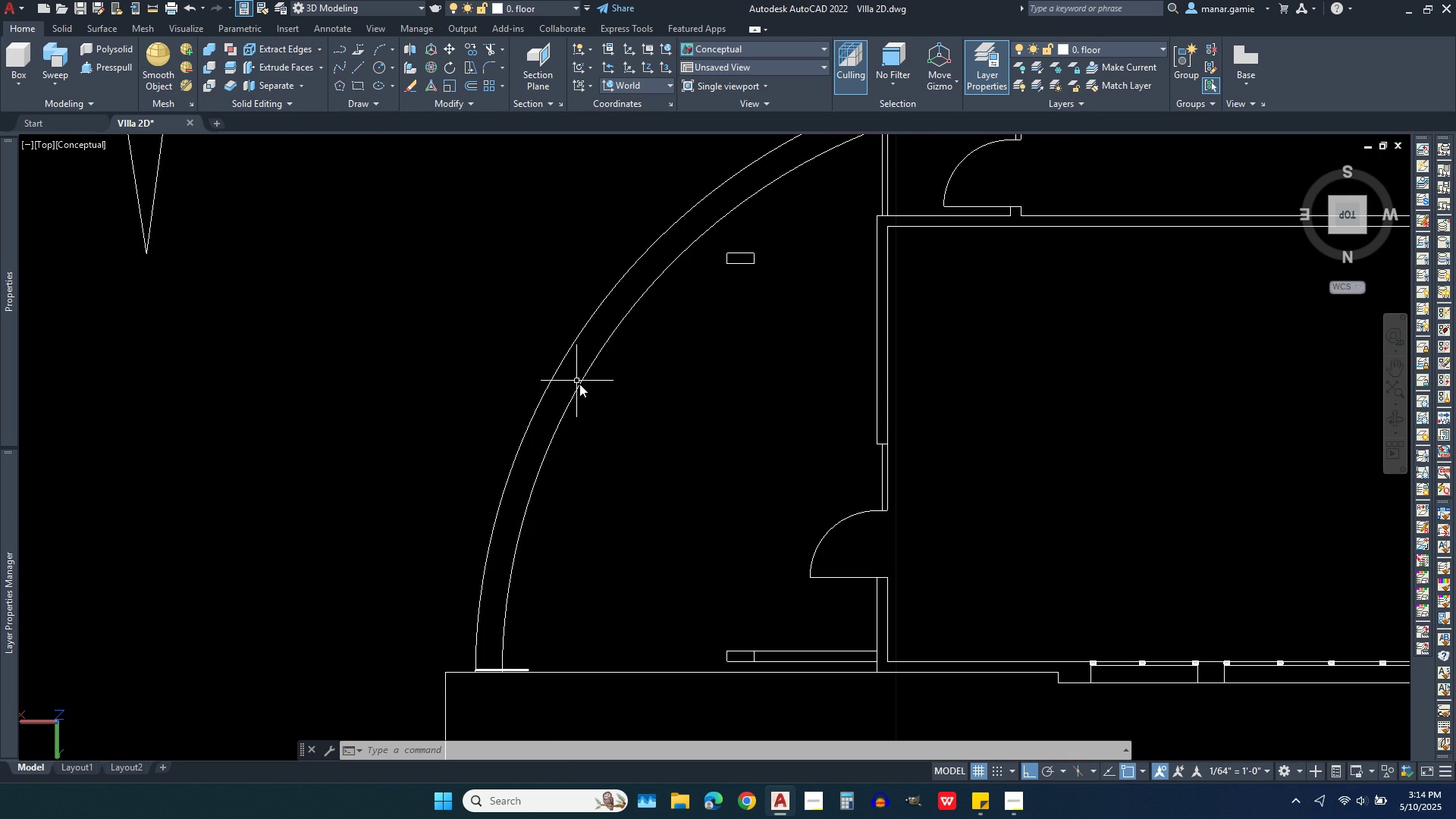 
left_click([579, 384])
 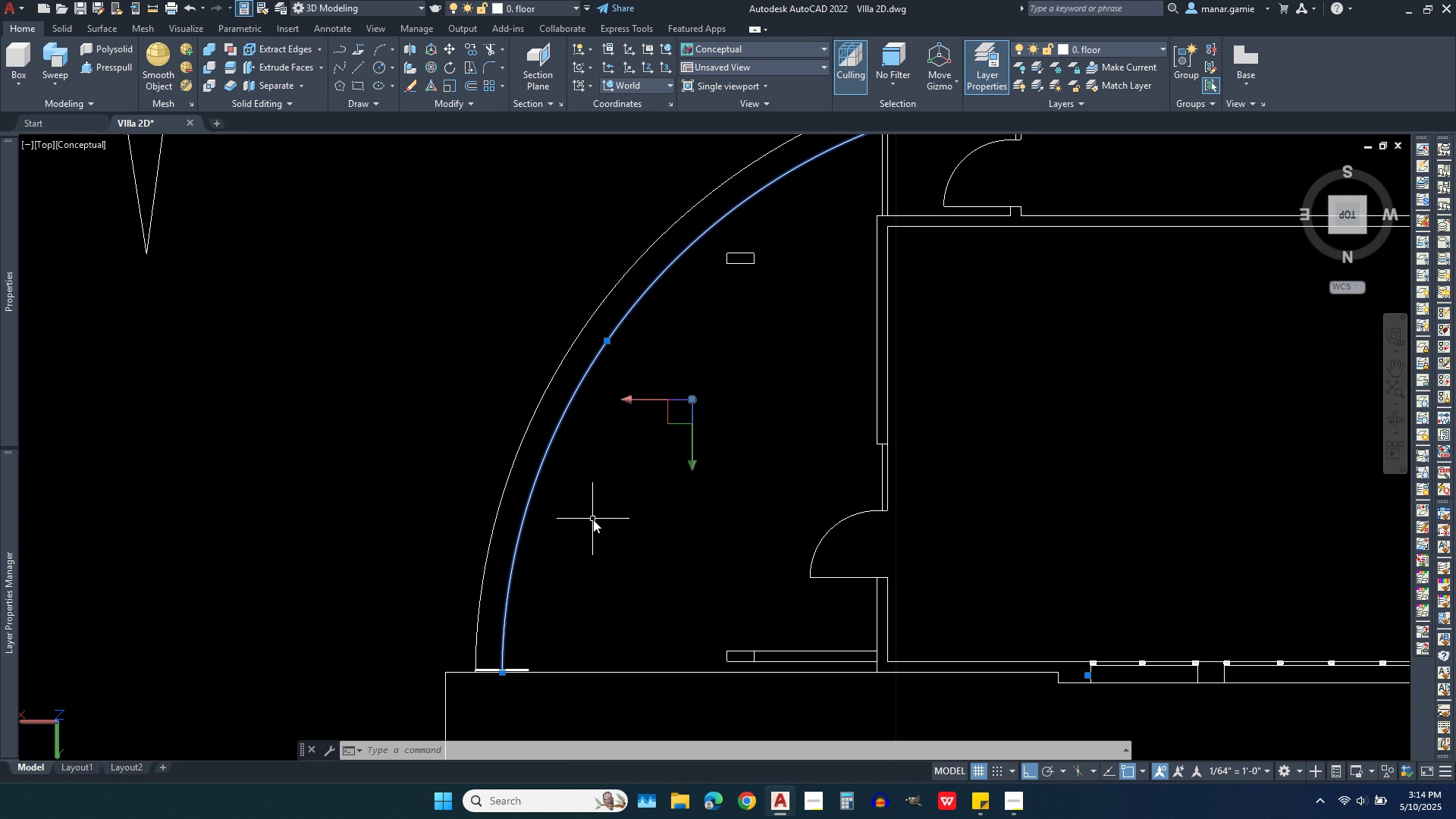 
wait(22.71)
 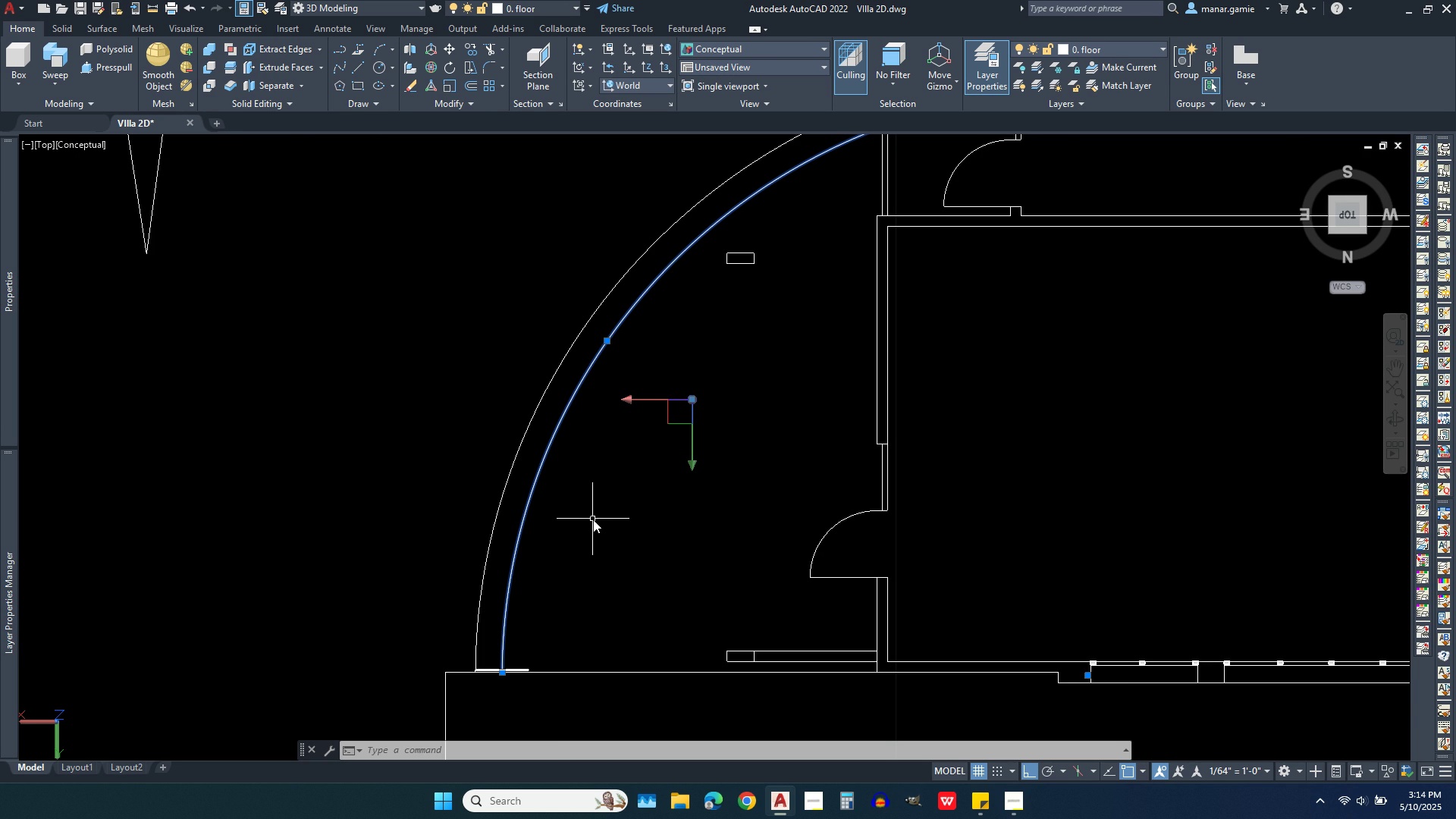 
scroll: coordinate [614, 410], scroll_direction: down, amount: 1.0
 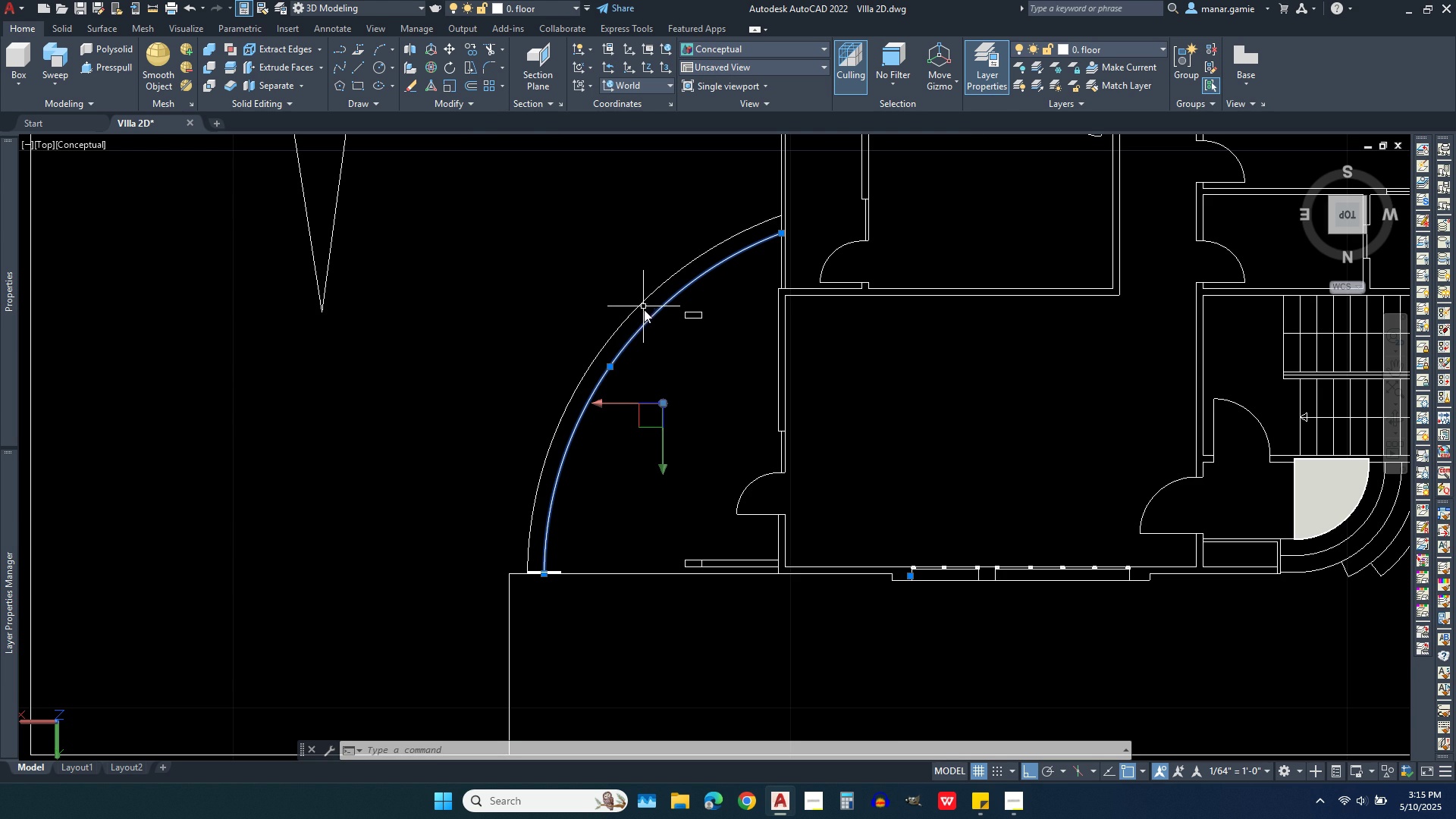 
wait(14.62)
 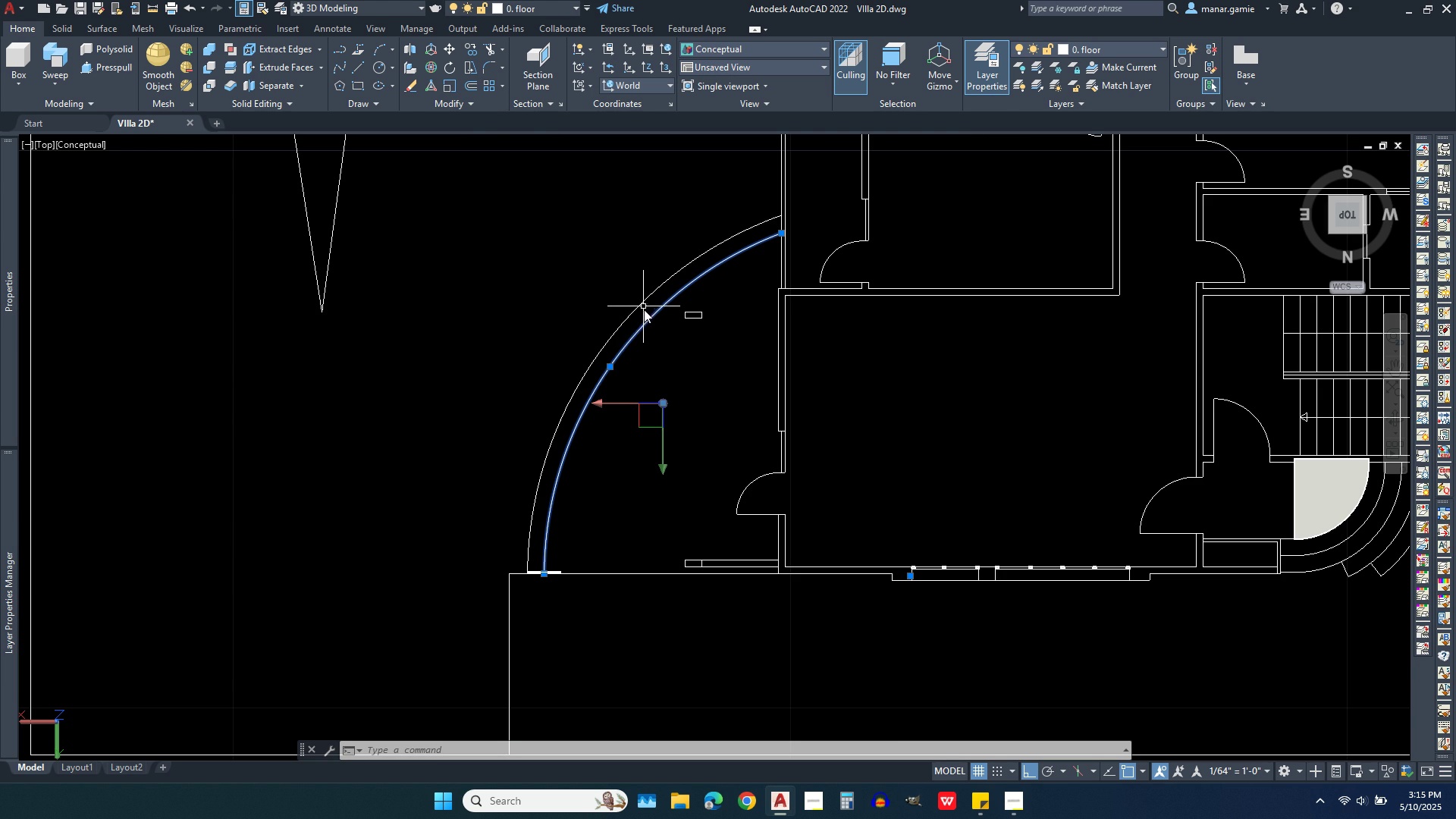 
left_click([1108, 50])
 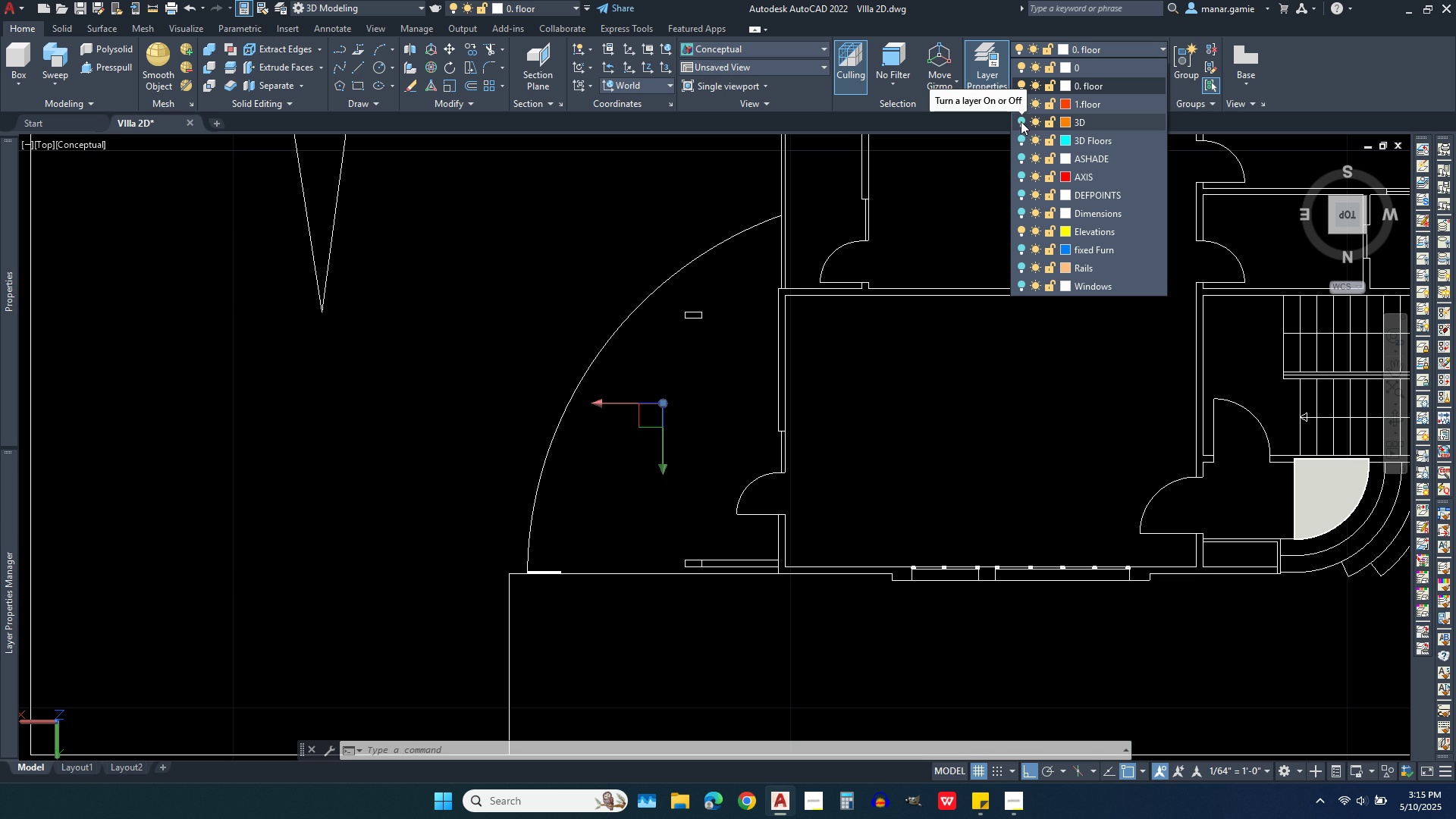 
left_click([1021, 118])
 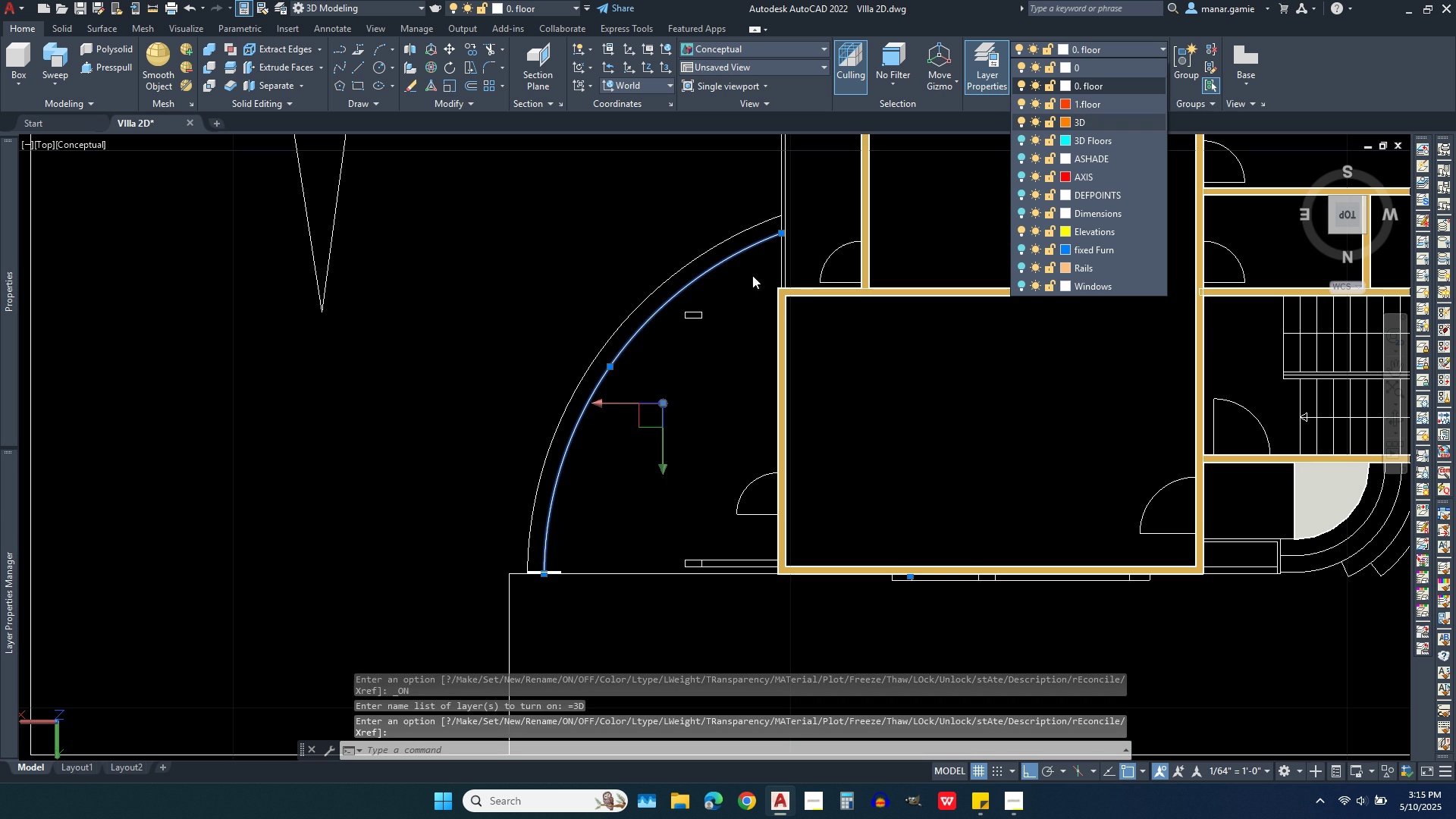 
left_click([665, 286])
 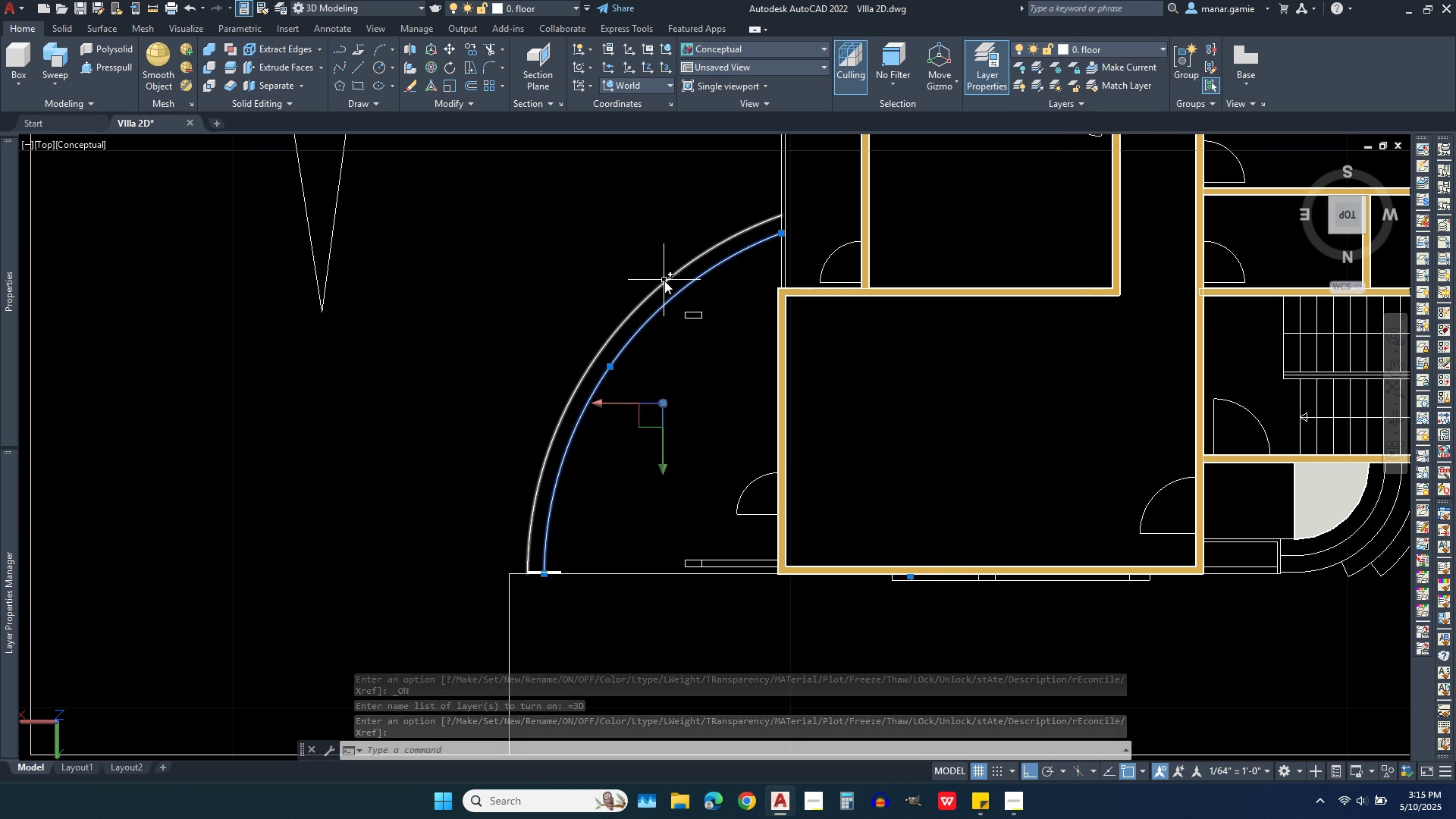 
left_click([664, 283])
 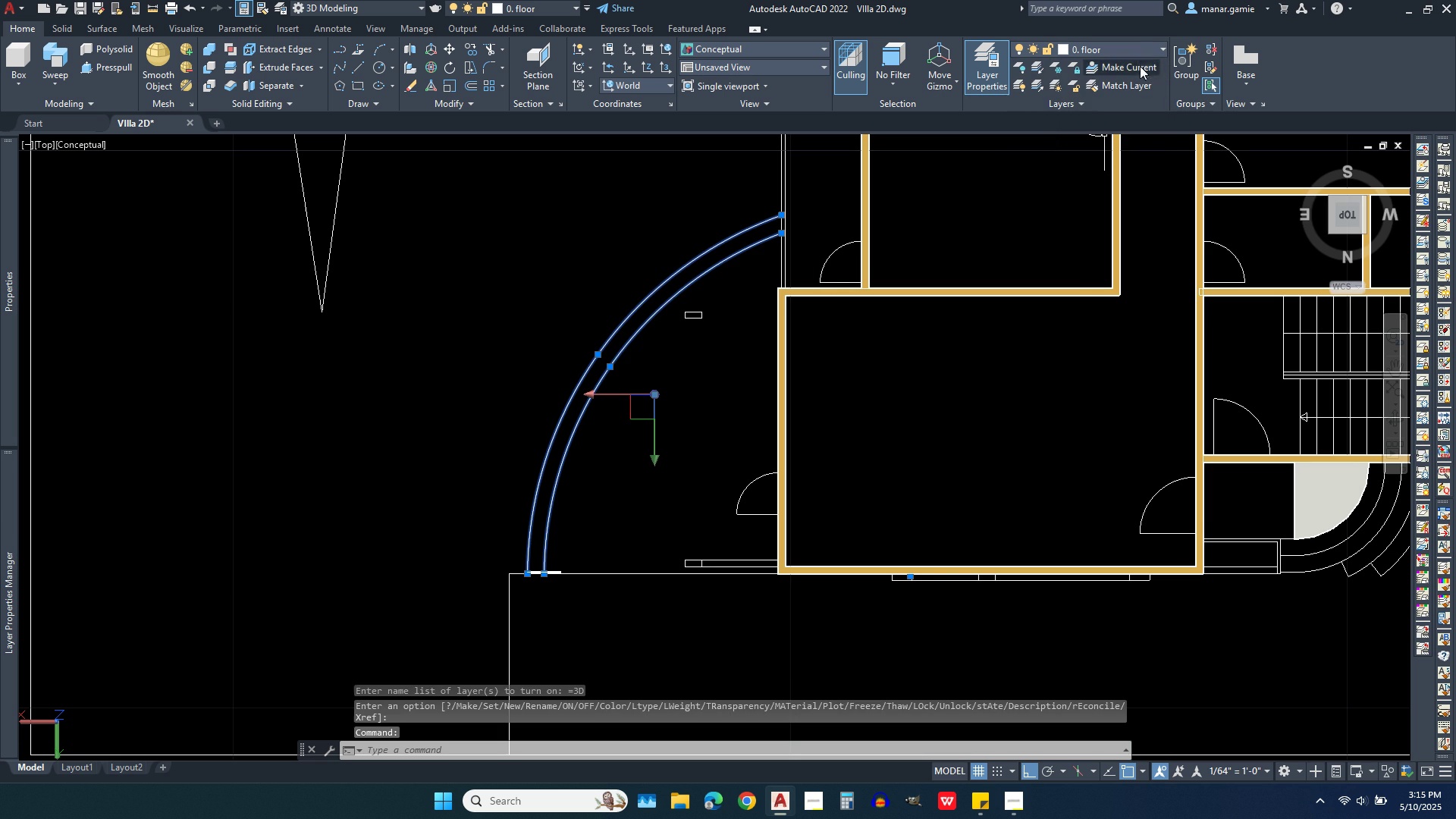 
left_click([1140, 45])
 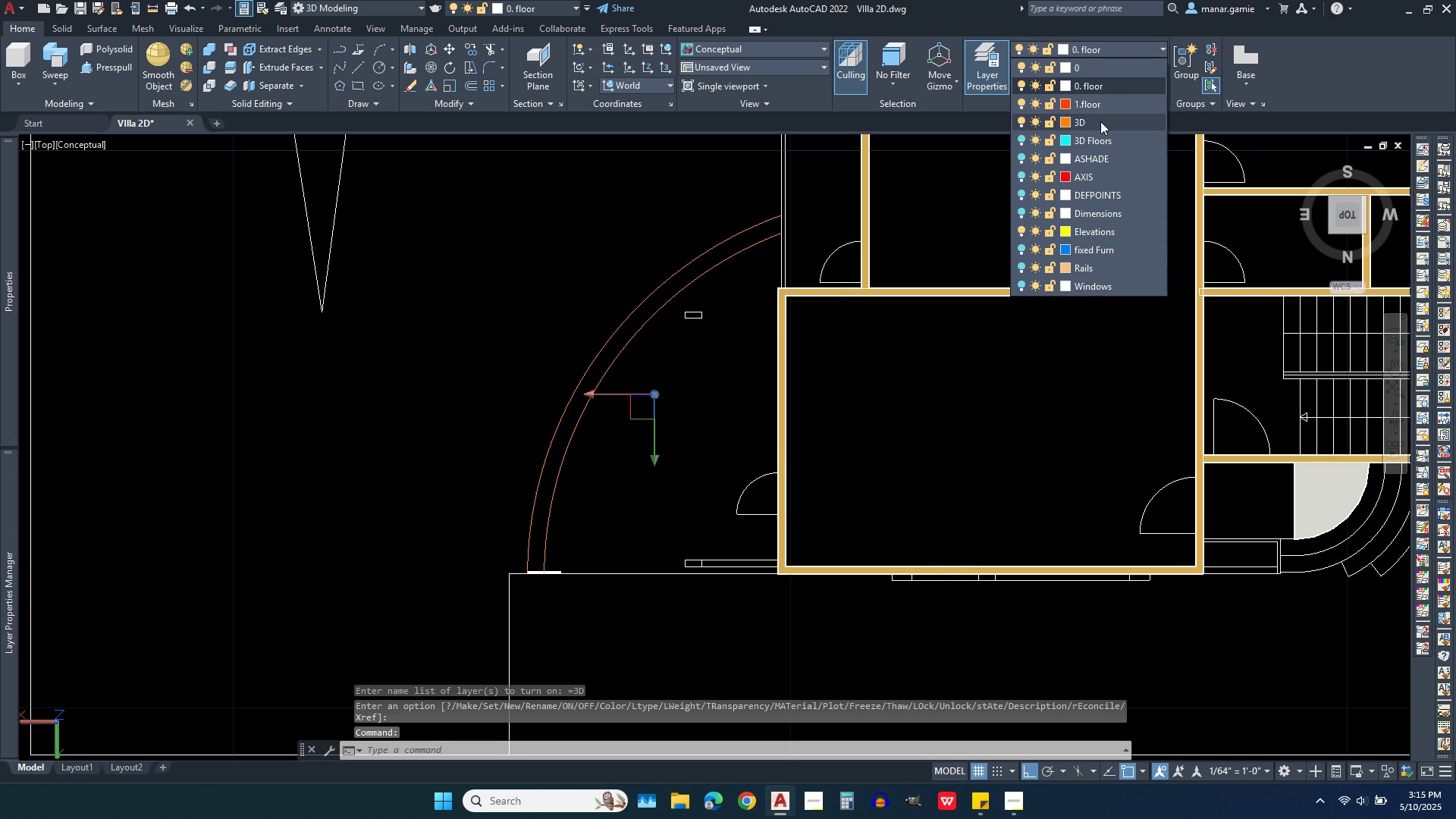 
left_click([1100, 121])
 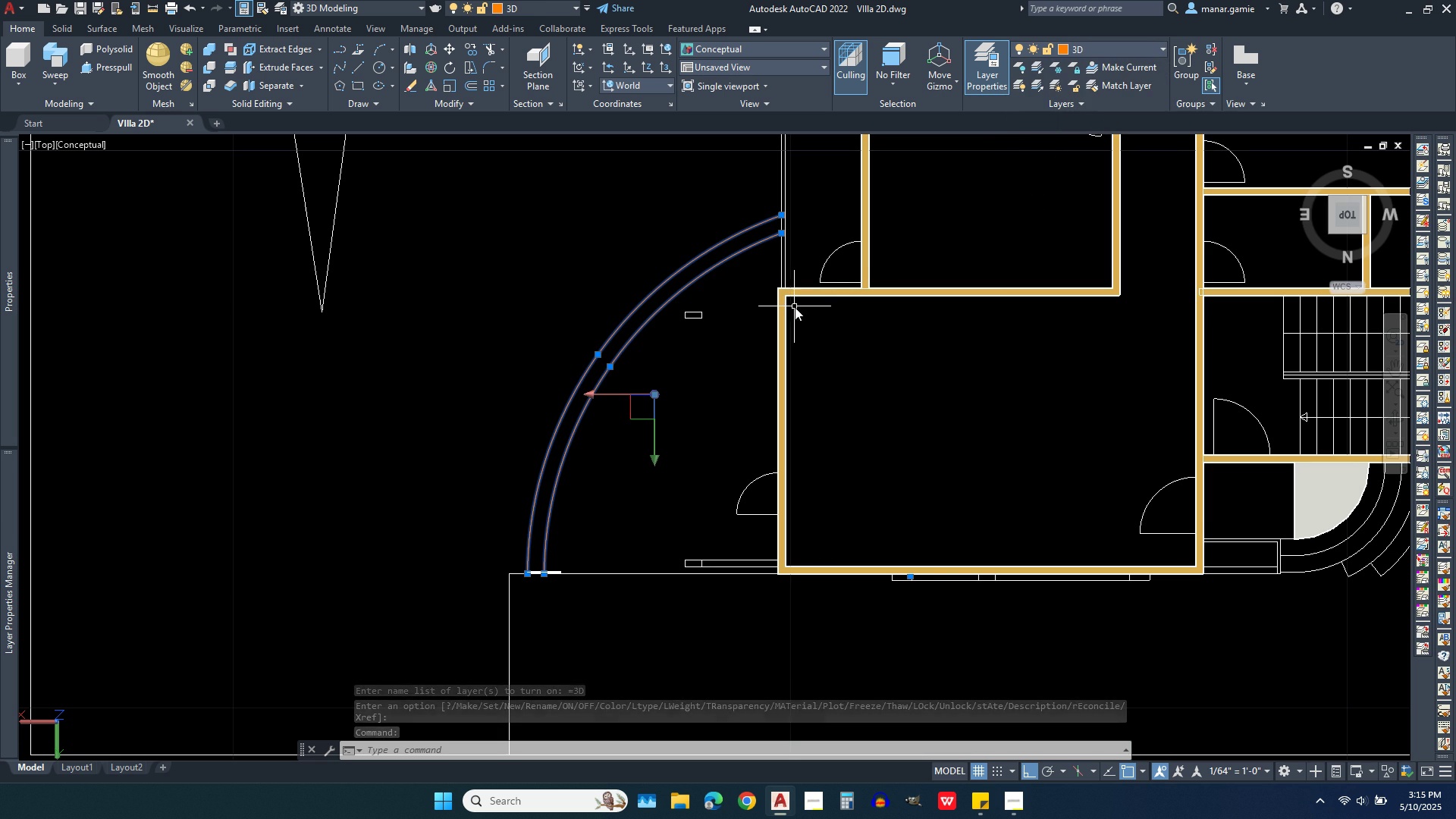 
key(Escape)
 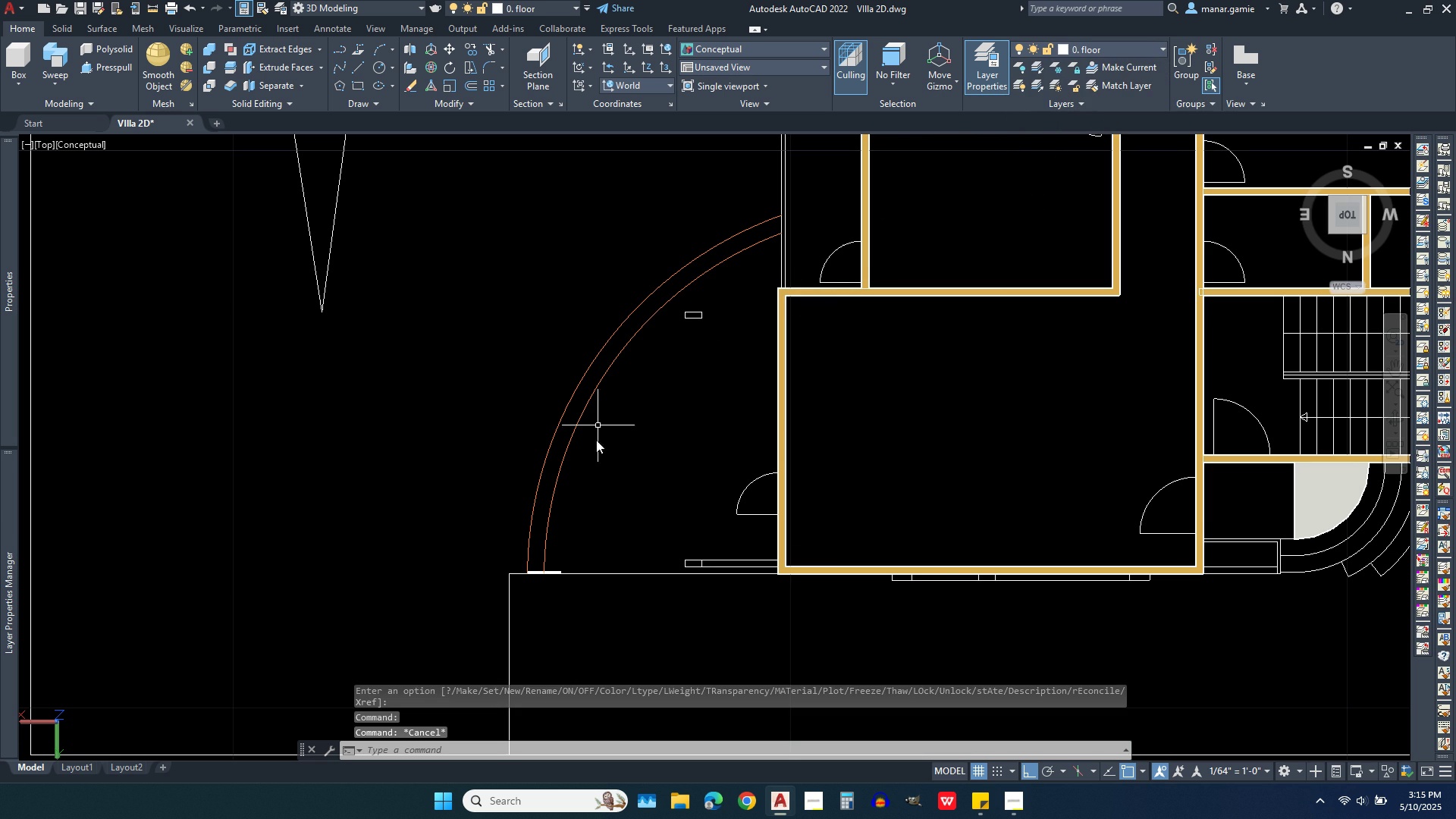 
scroll: coordinate [580, 573], scroll_direction: up, amount: 4.0
 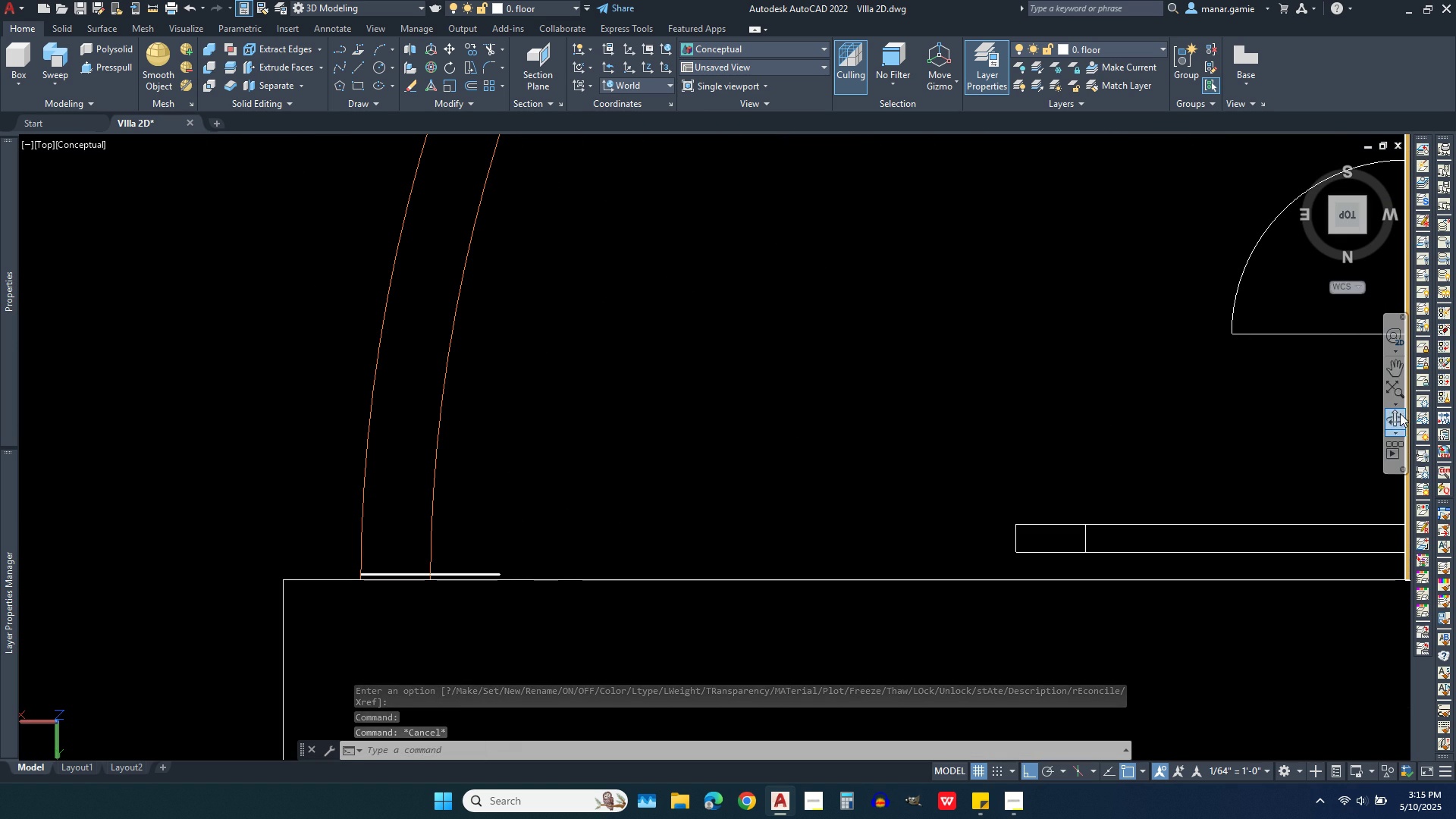 
left_click([1395, 421])
 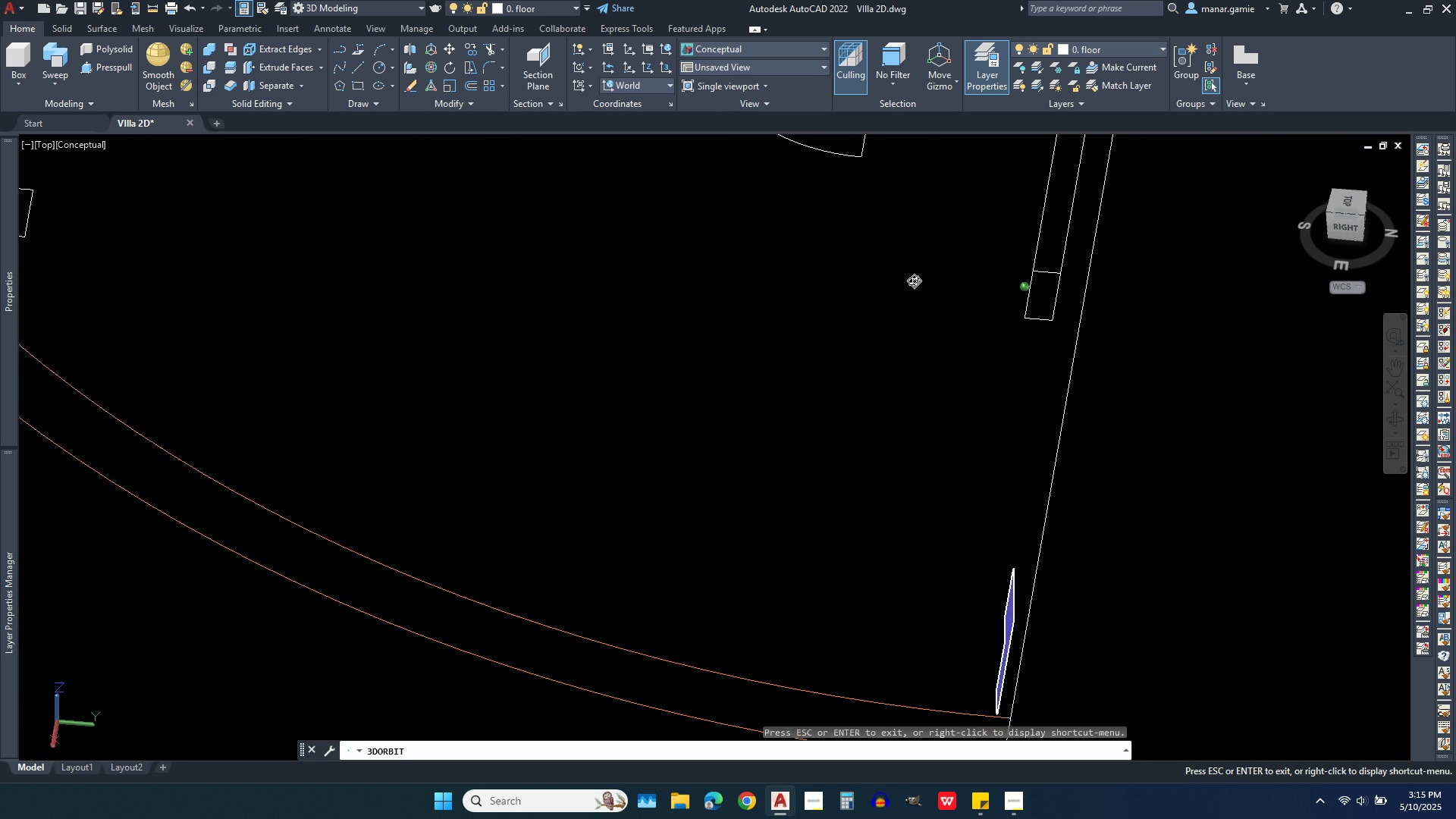 
scroll: coordinate [861, 488], scroll_direction: down, amount: 9.0
 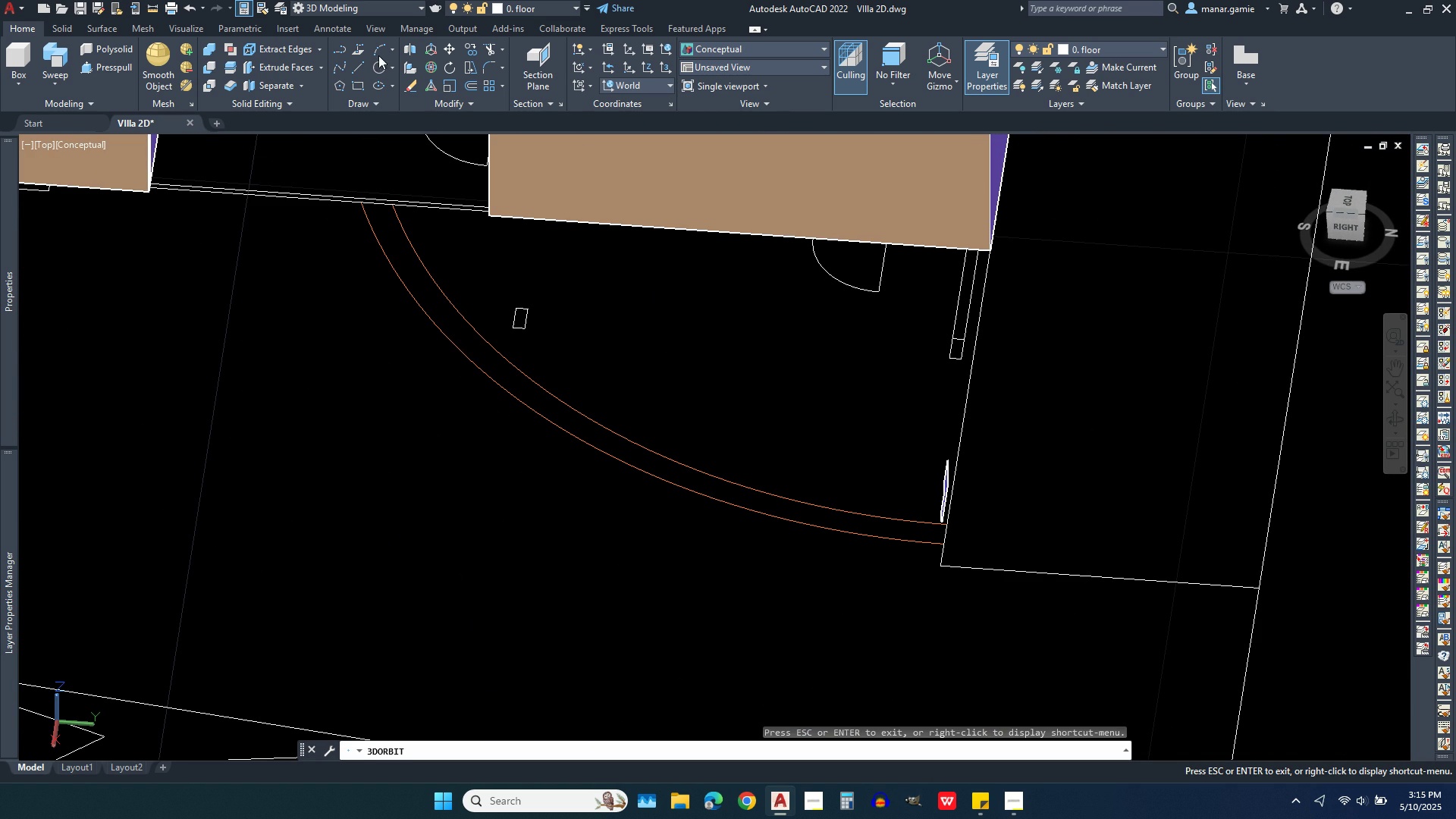 
left_click([378, 52])
 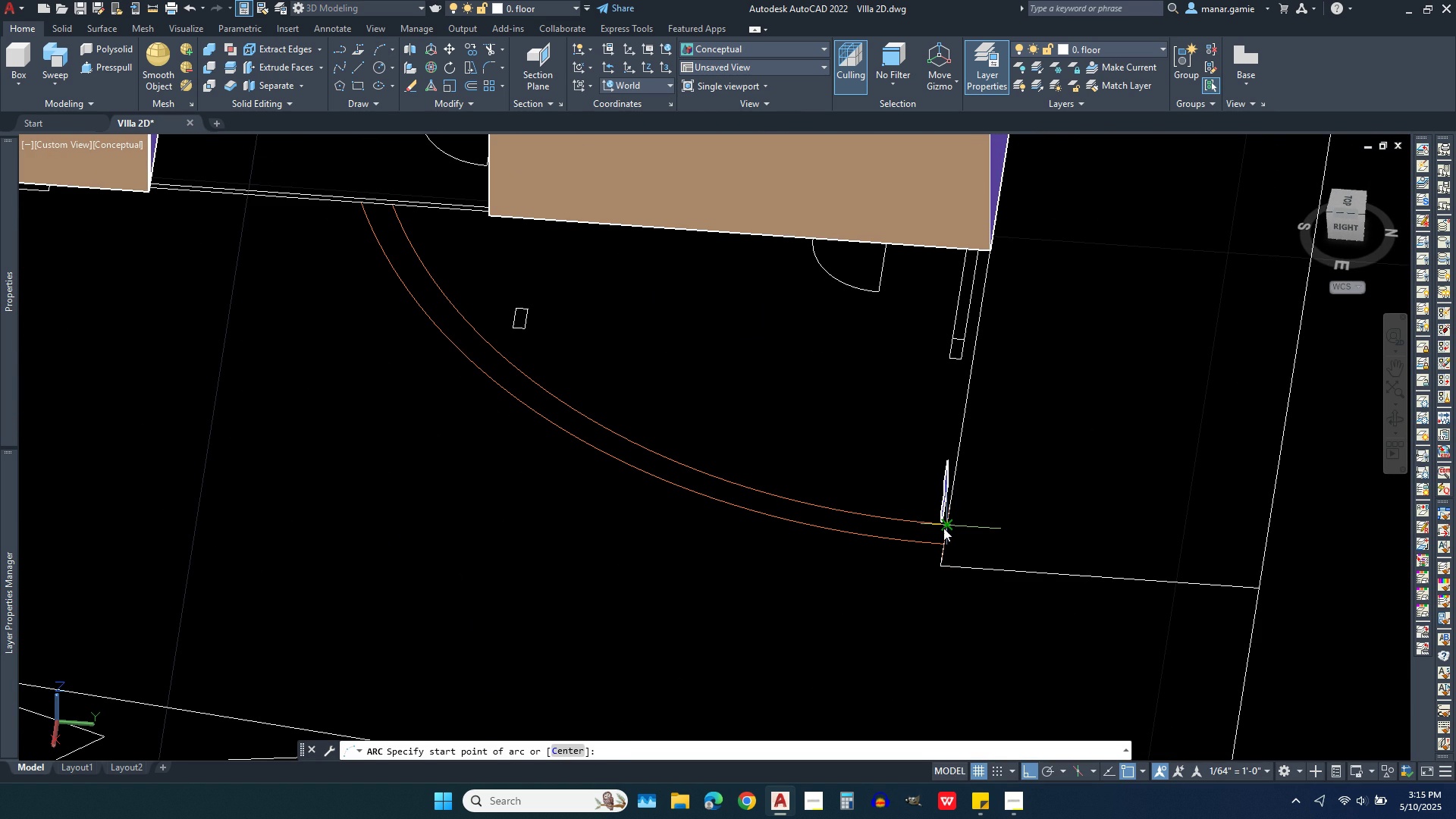 
left_click([943, 528])
 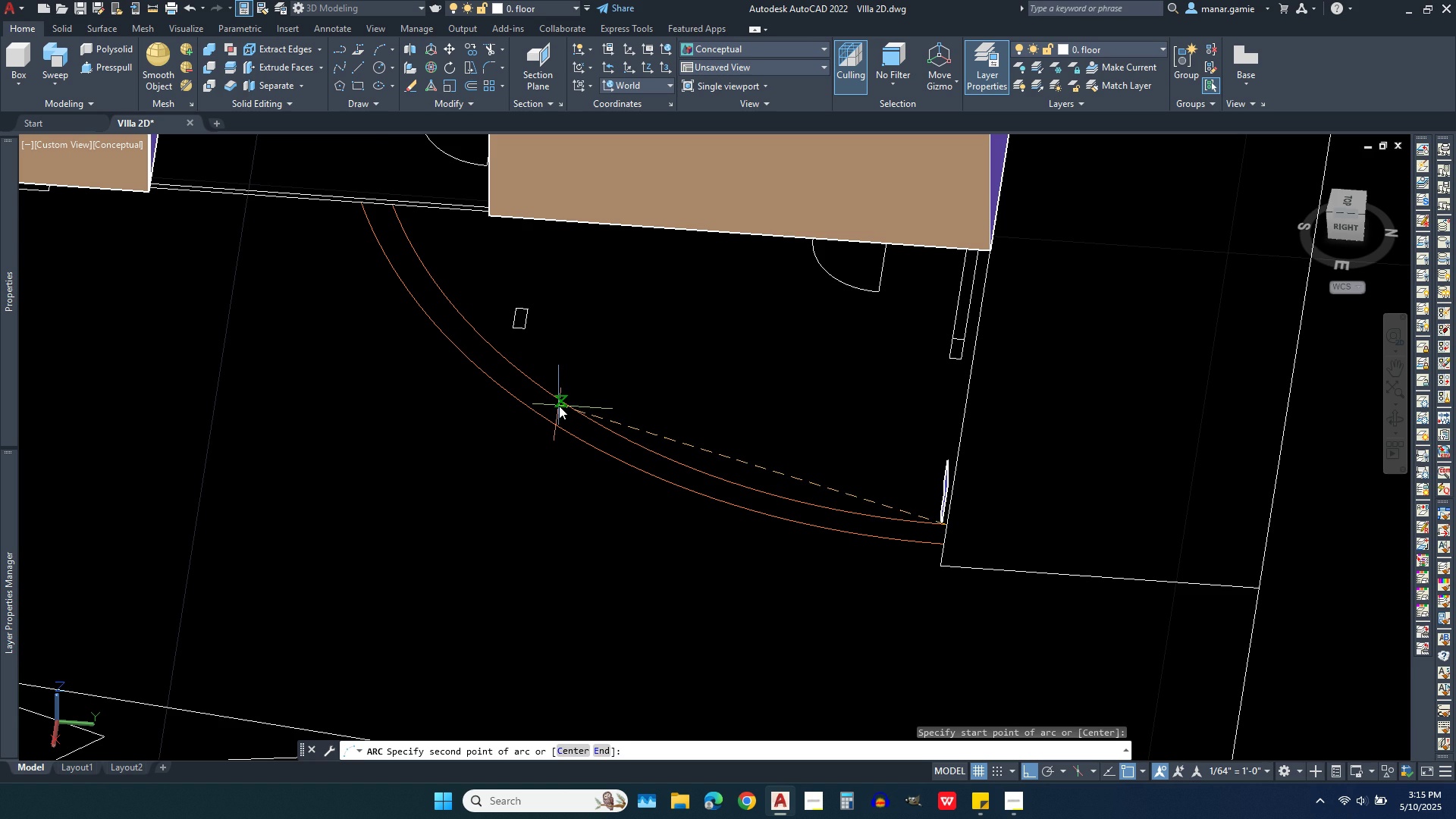 
left_click([559, 406])
 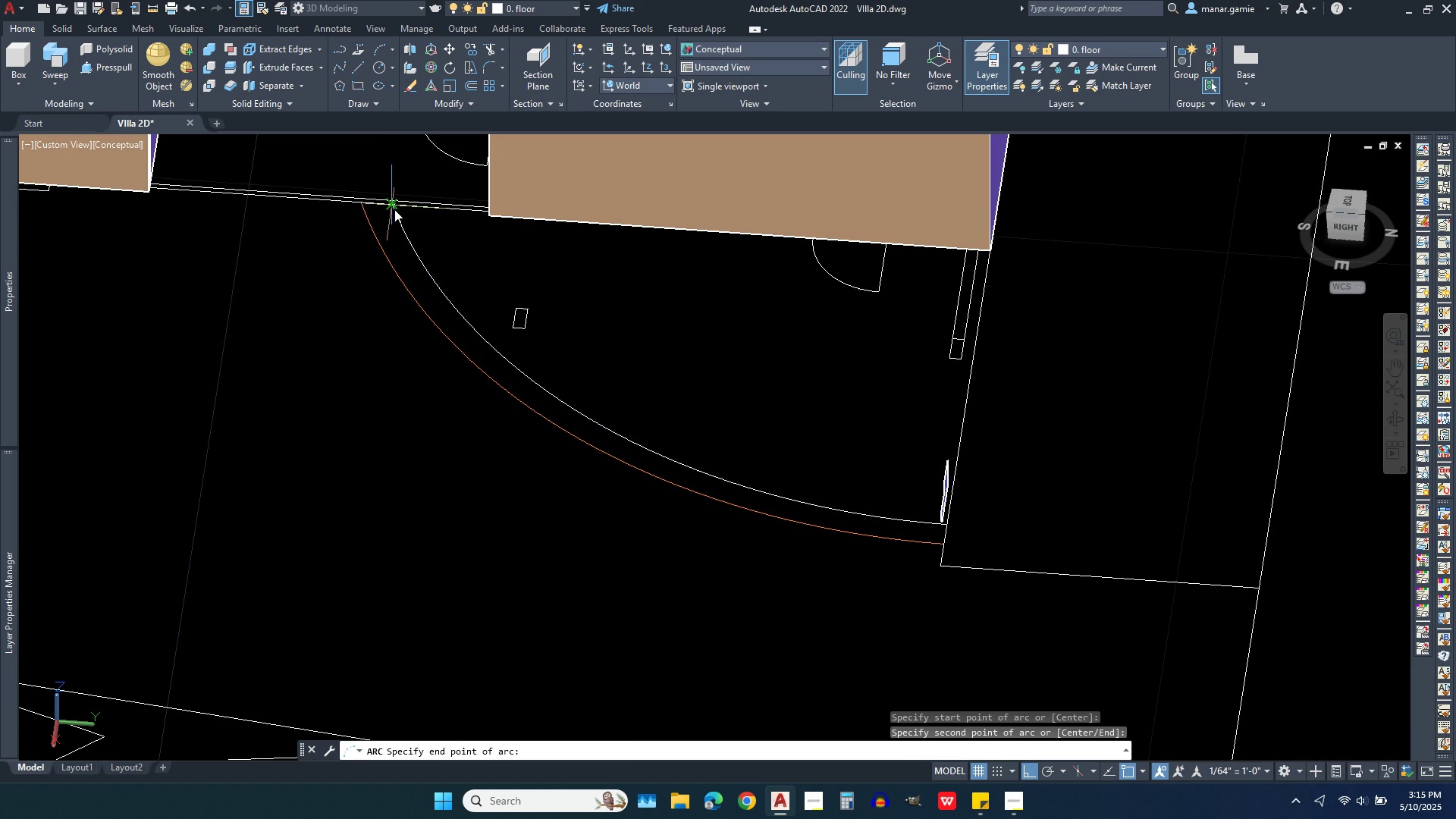 
scroll: coordinate [389, 214], scroll_direction: up, amount: 5.0
 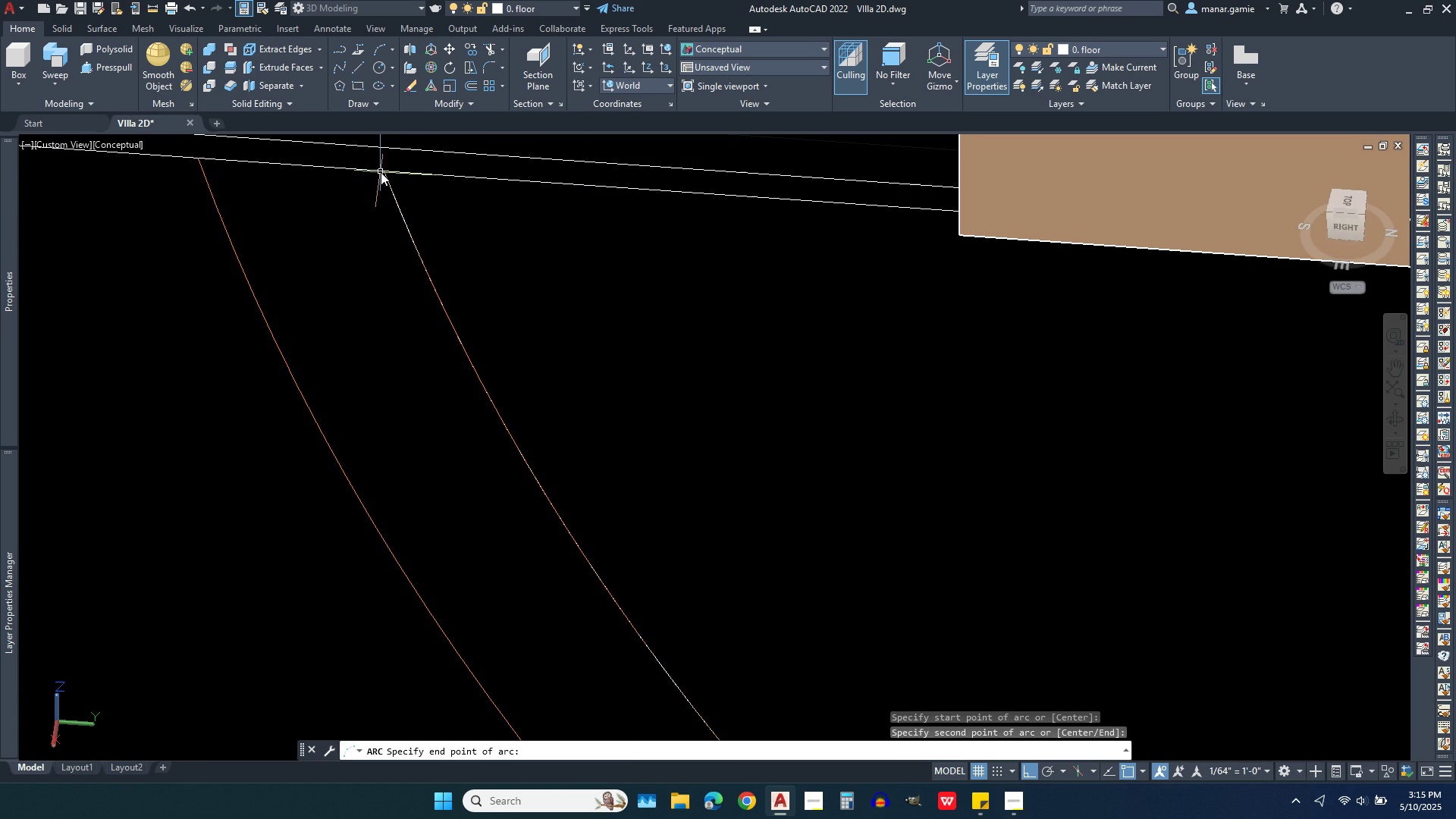 
left_click([381, 172])
 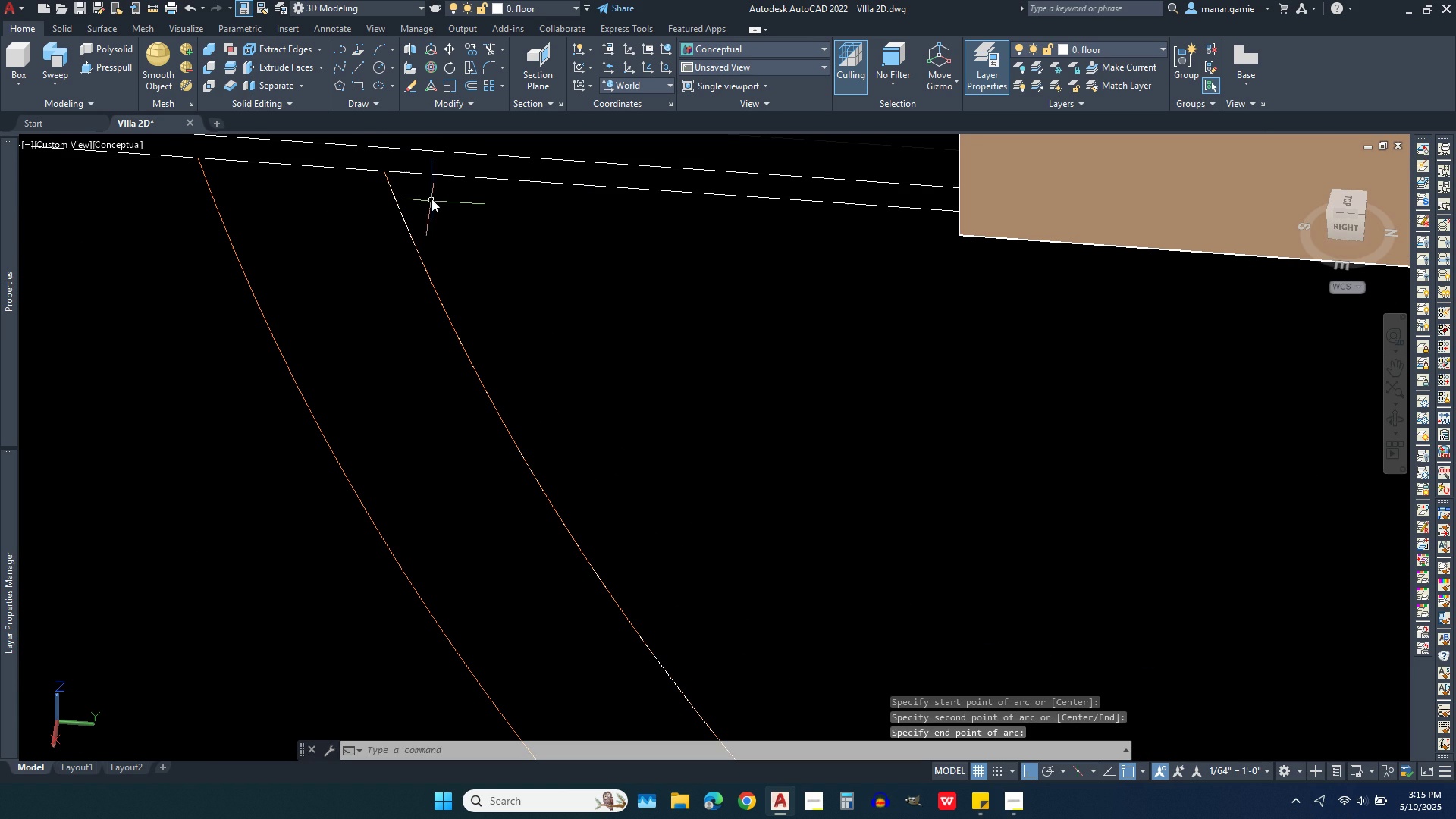 
right_click([421, 196])
 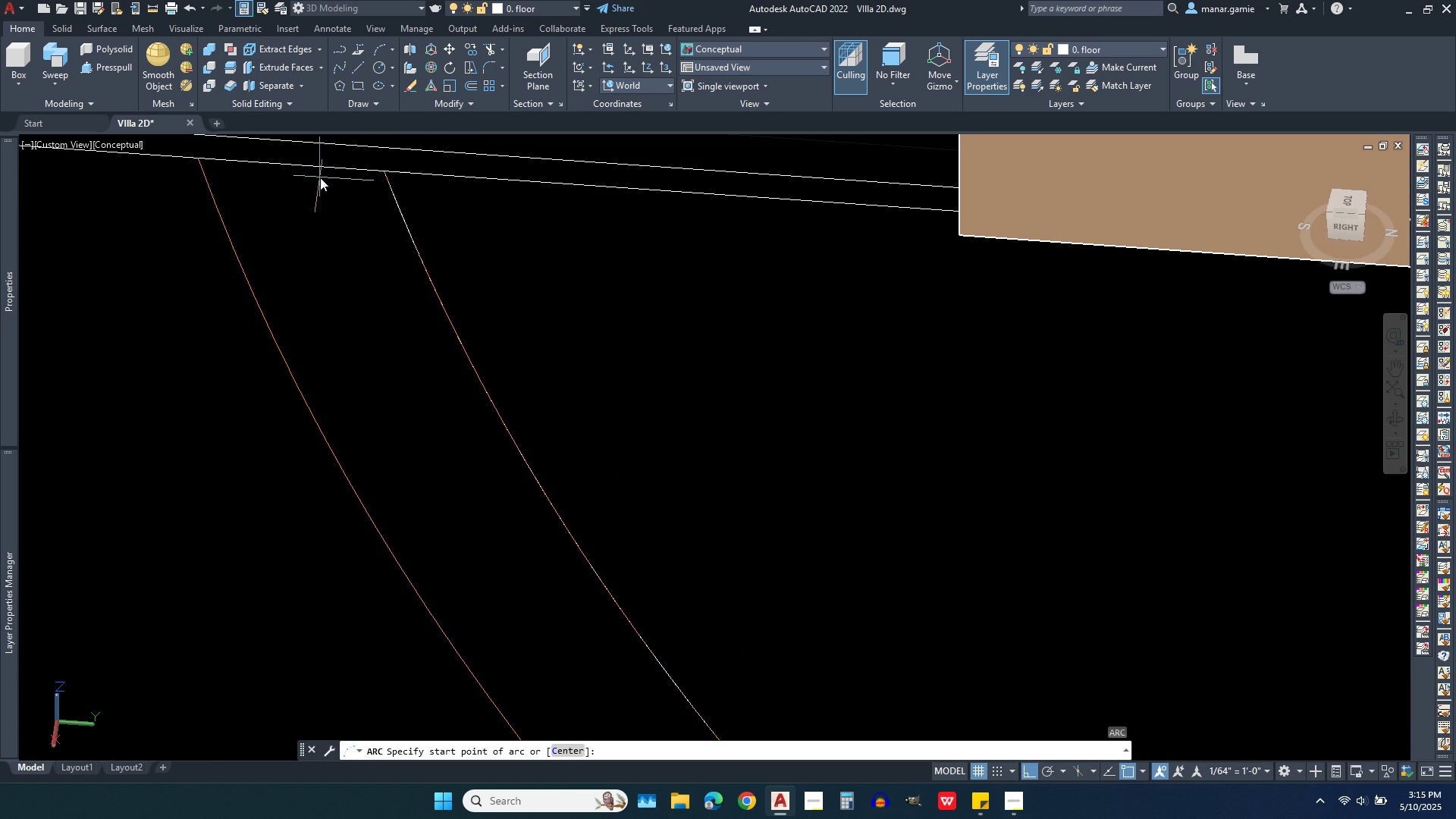 
key(Escape)
 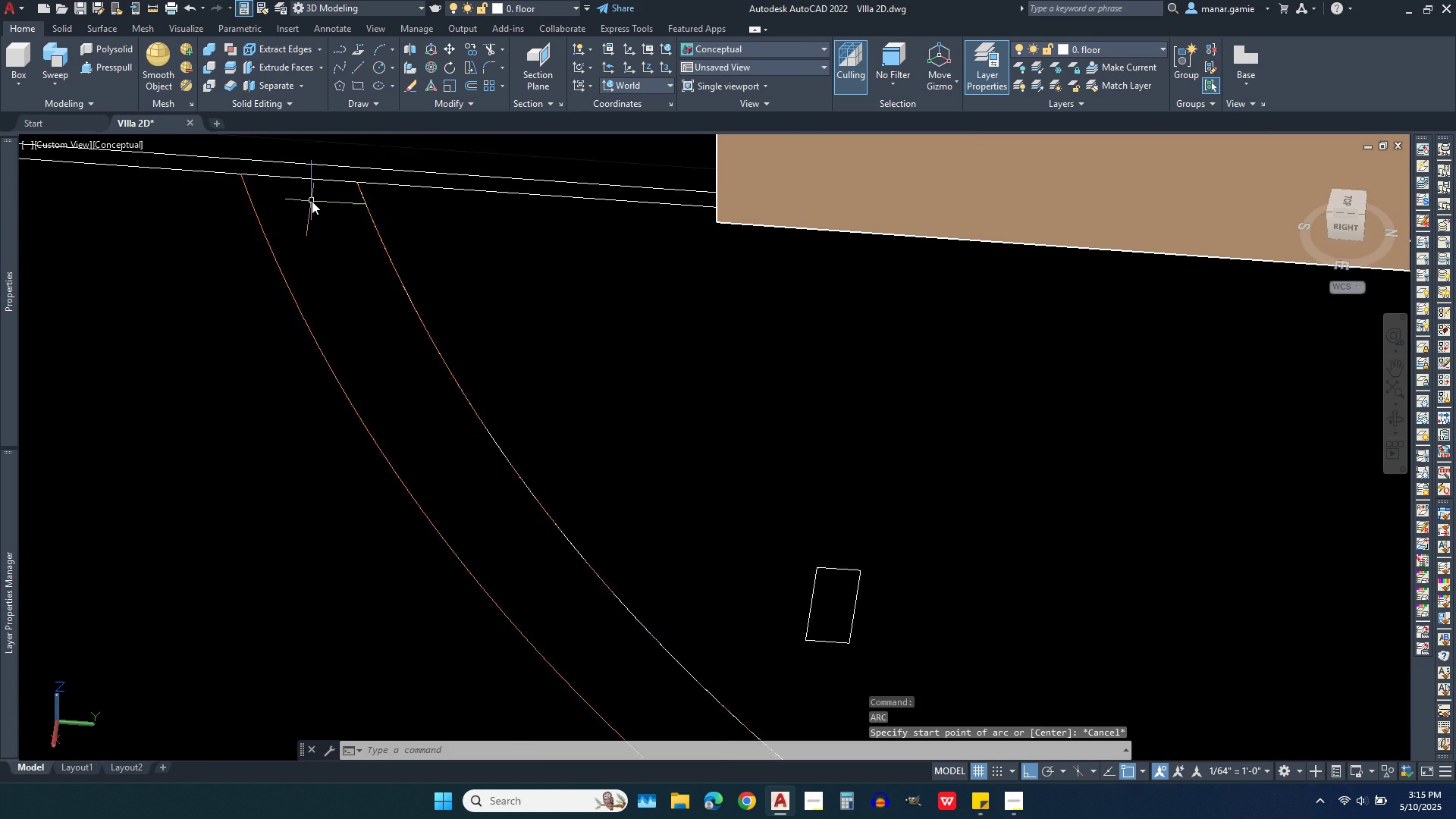 
scroll: coordinate [309, 201], scroll_direction: down, amount: 4.0
 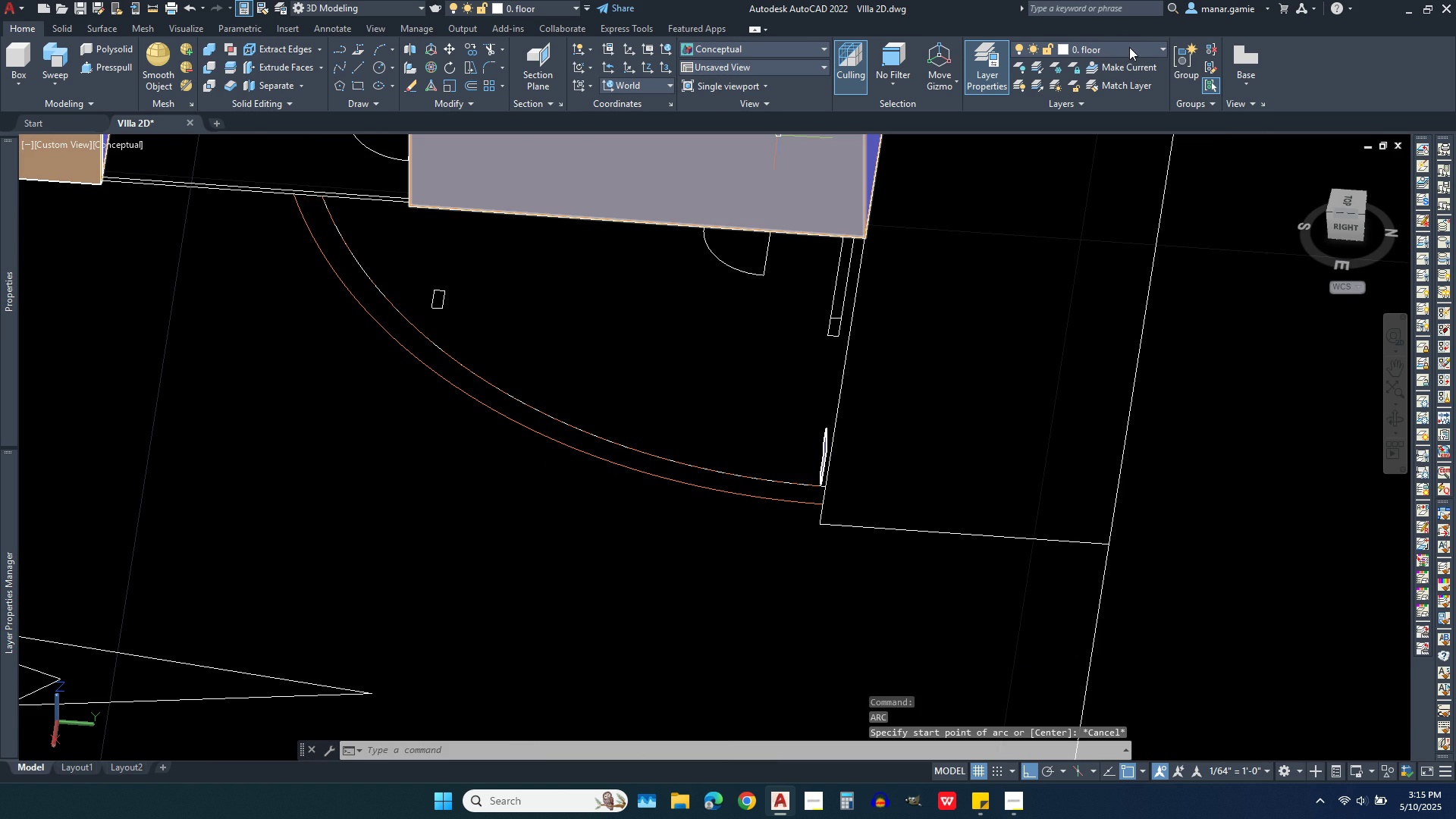 
left_click([1131, 52])
 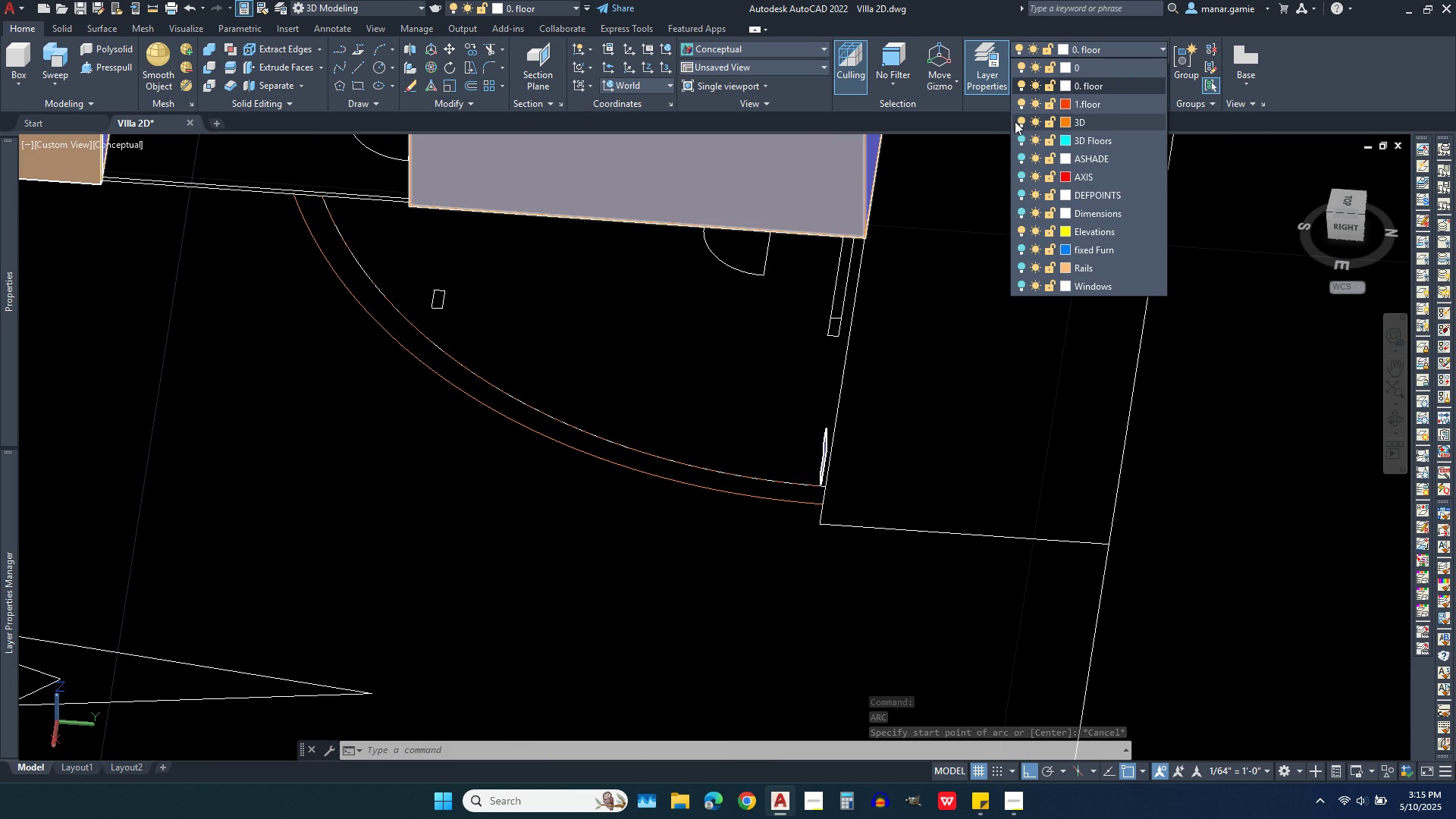 
left_click([1020, 121])
 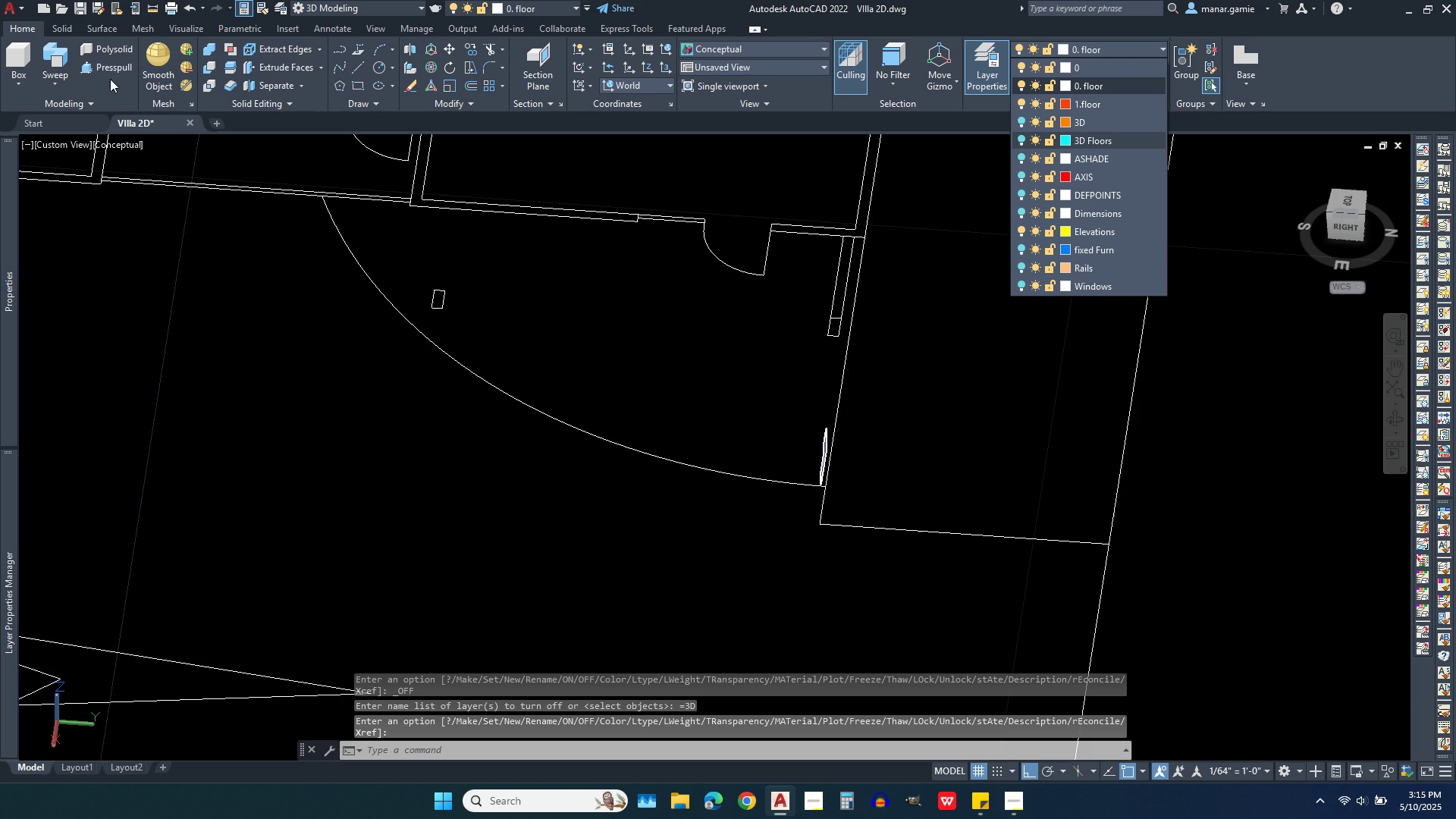 
left_click([57, 61])
 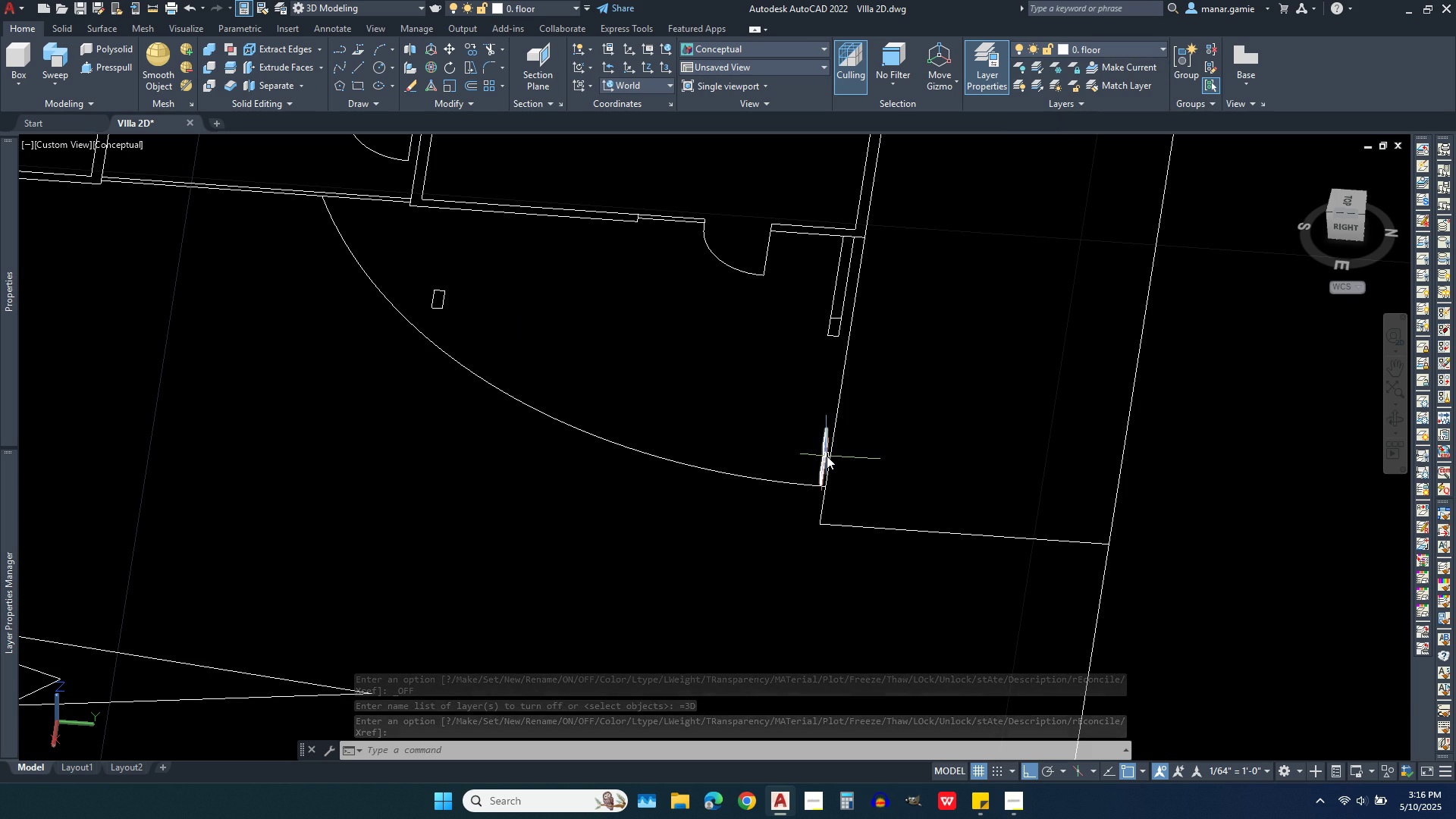 
left_click([827, 456])
 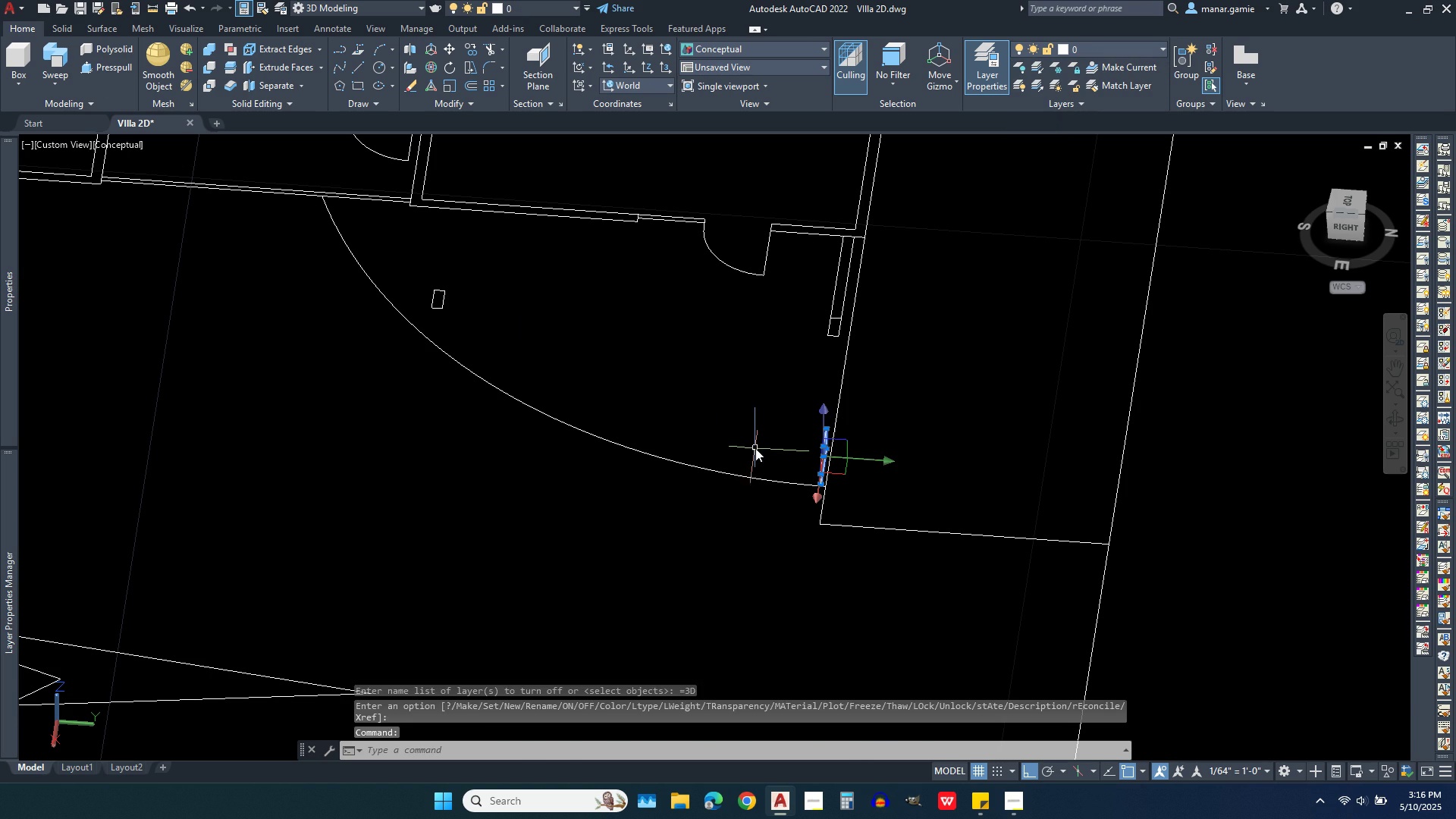 
right_click([752, 445])
 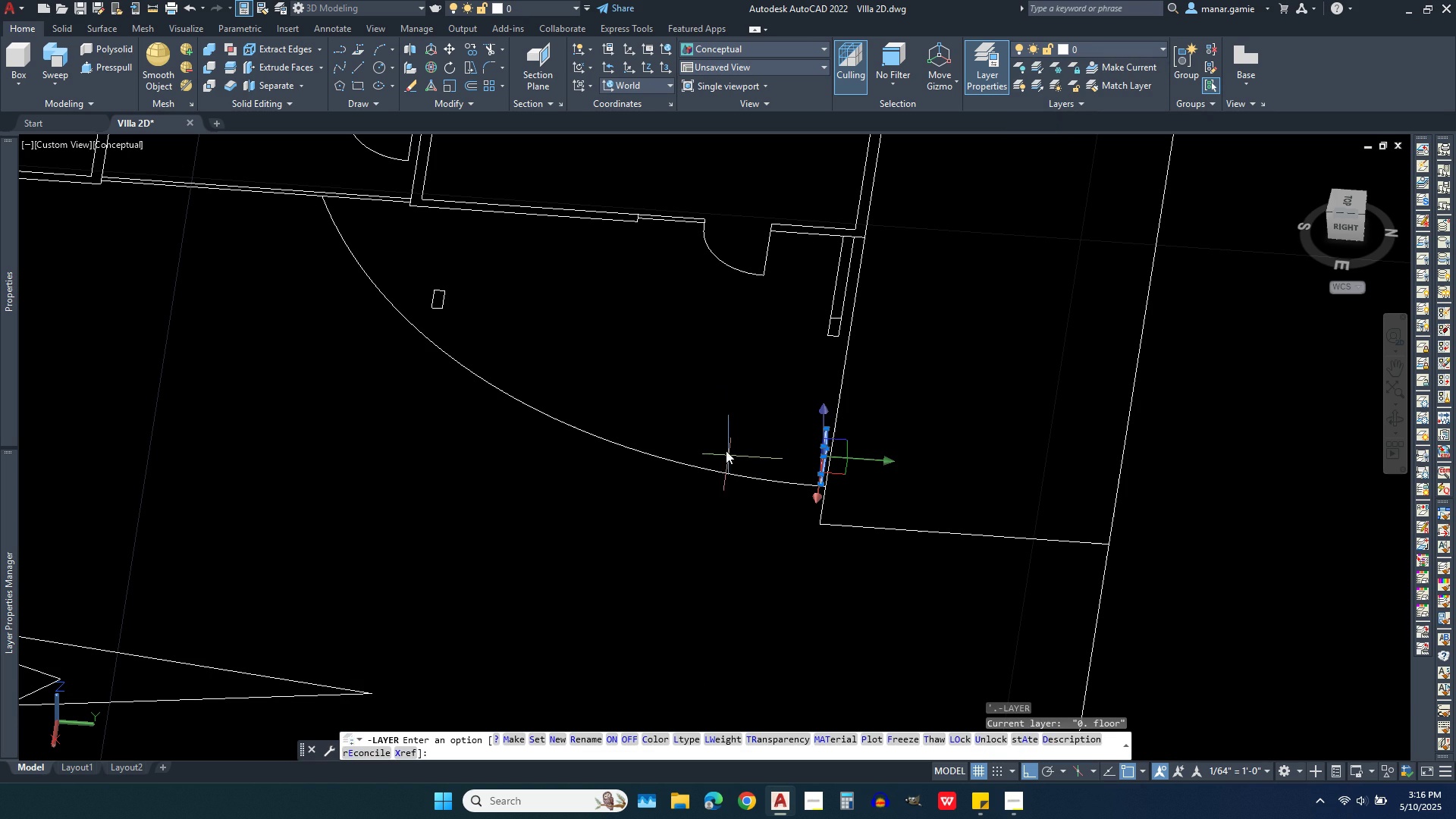 
key(Escape)
 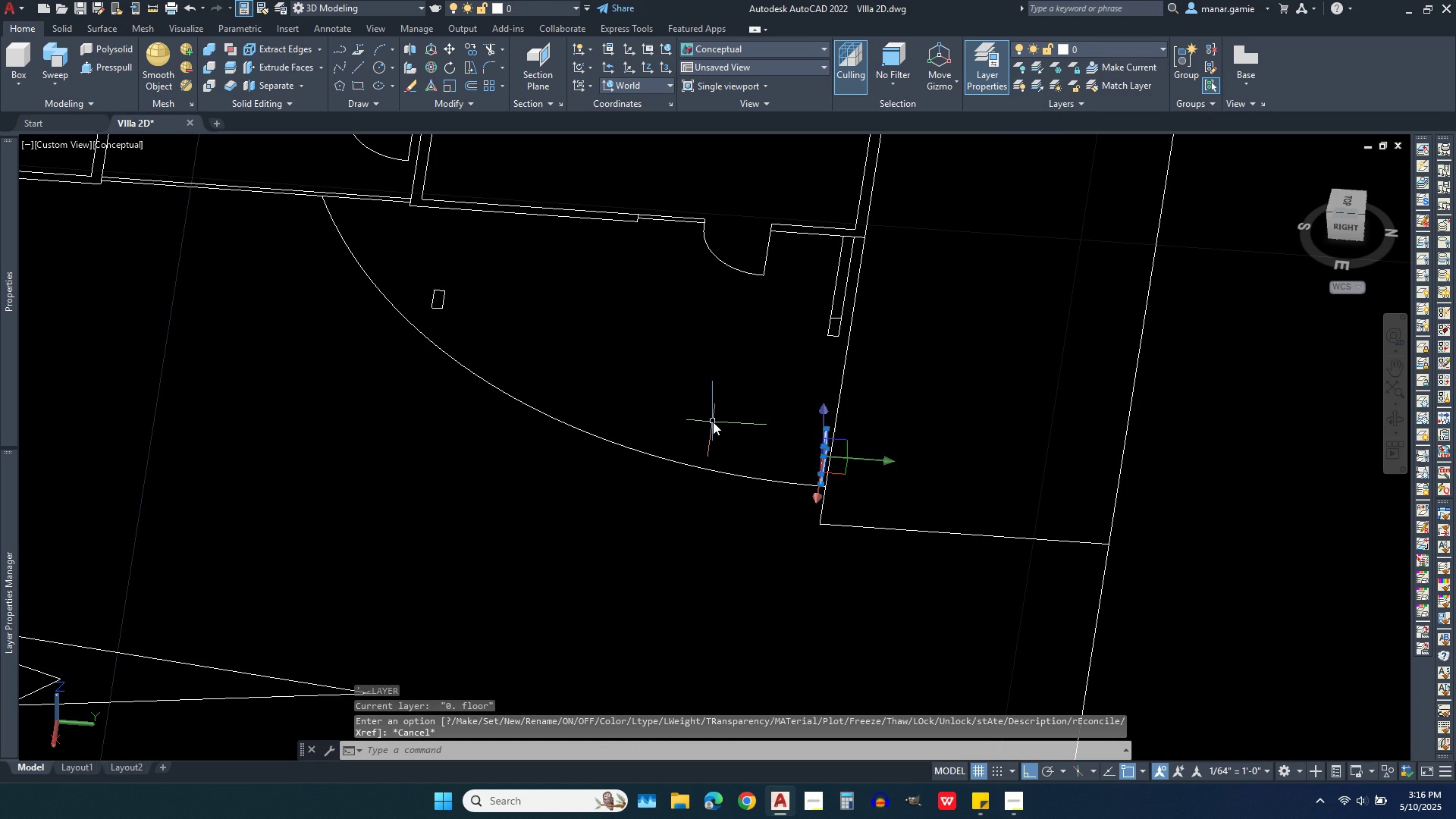 
key(Escape)
 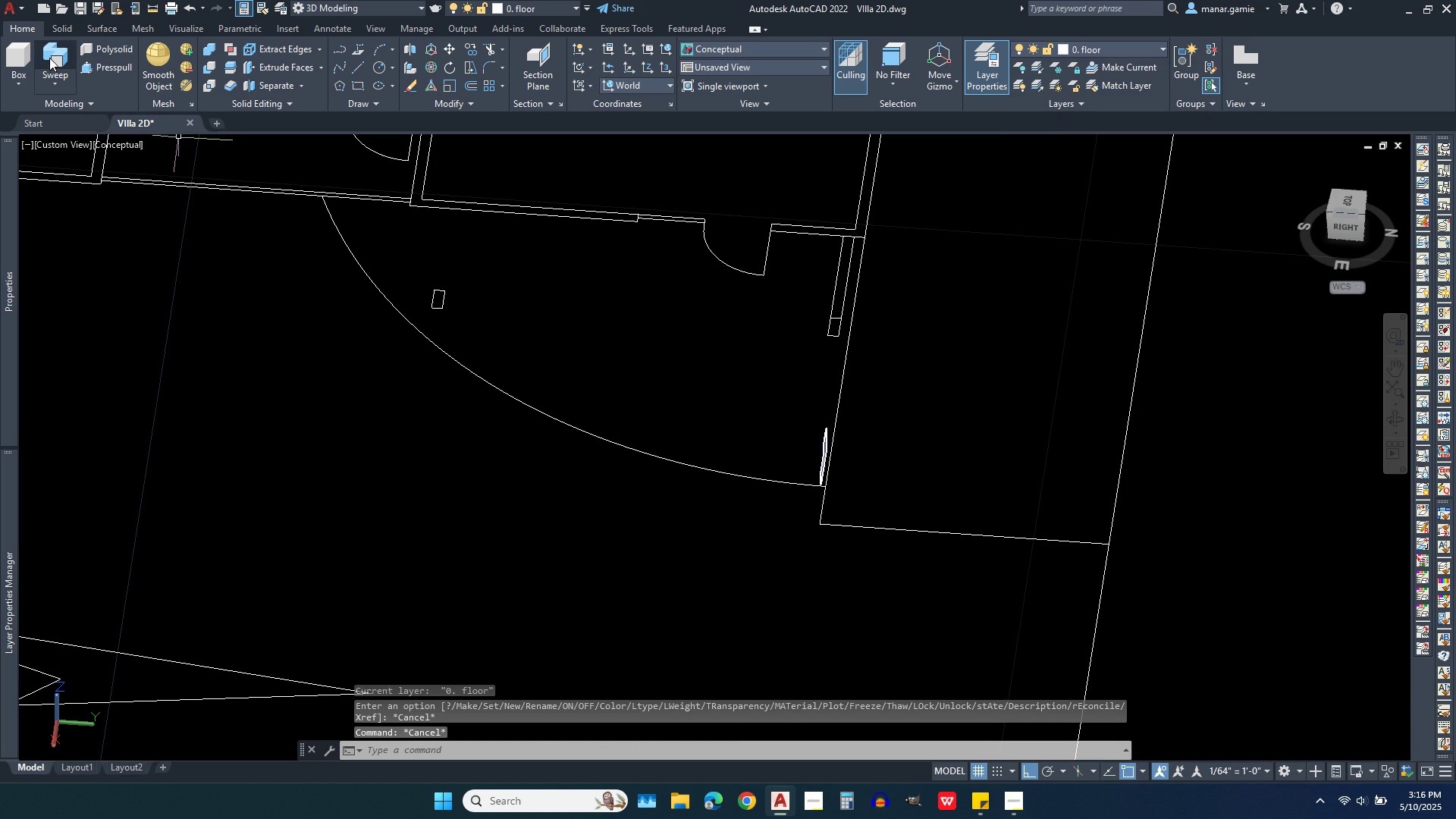 
left_click([49, 58])
 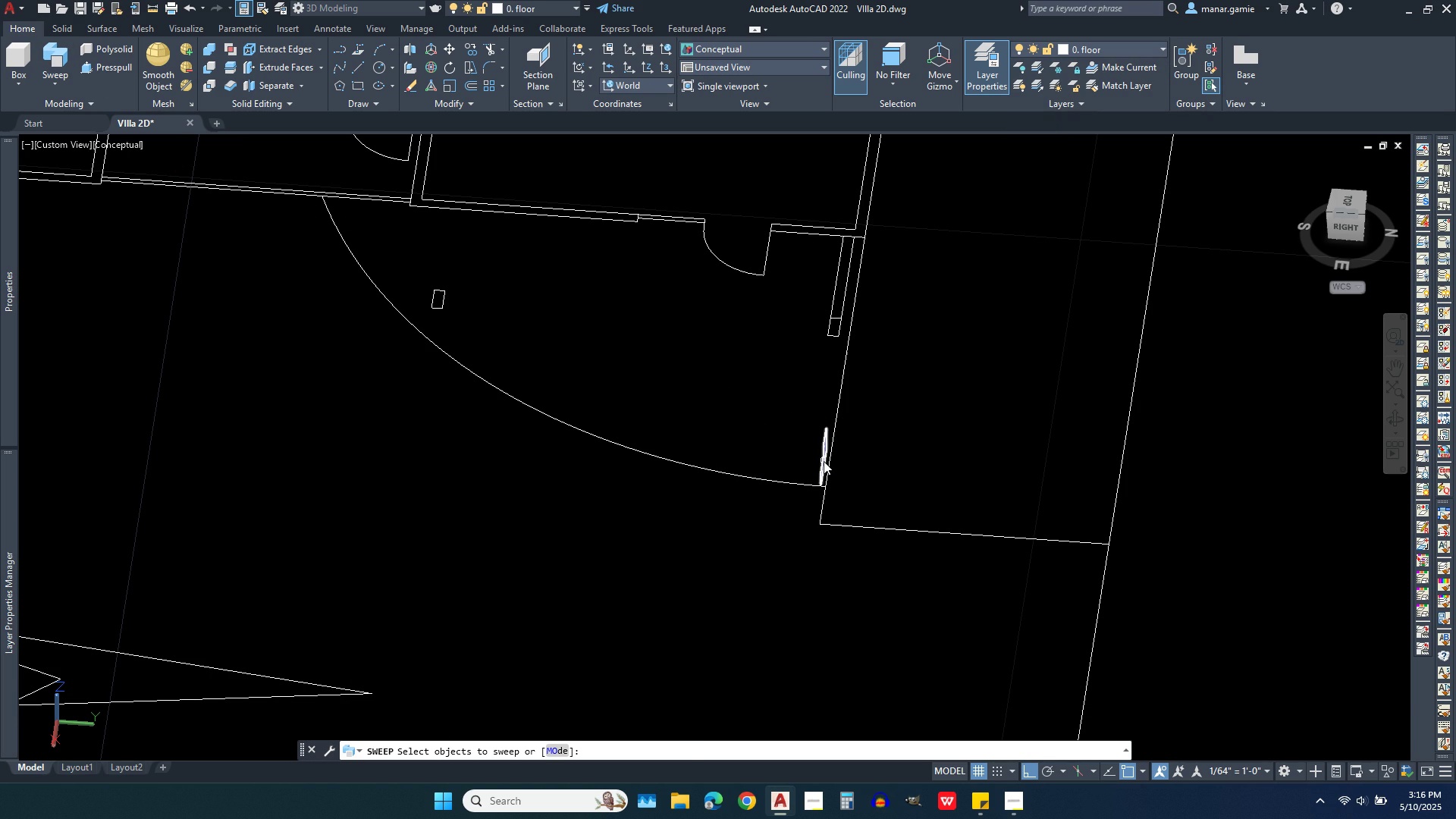 
left_click([824, 461])
 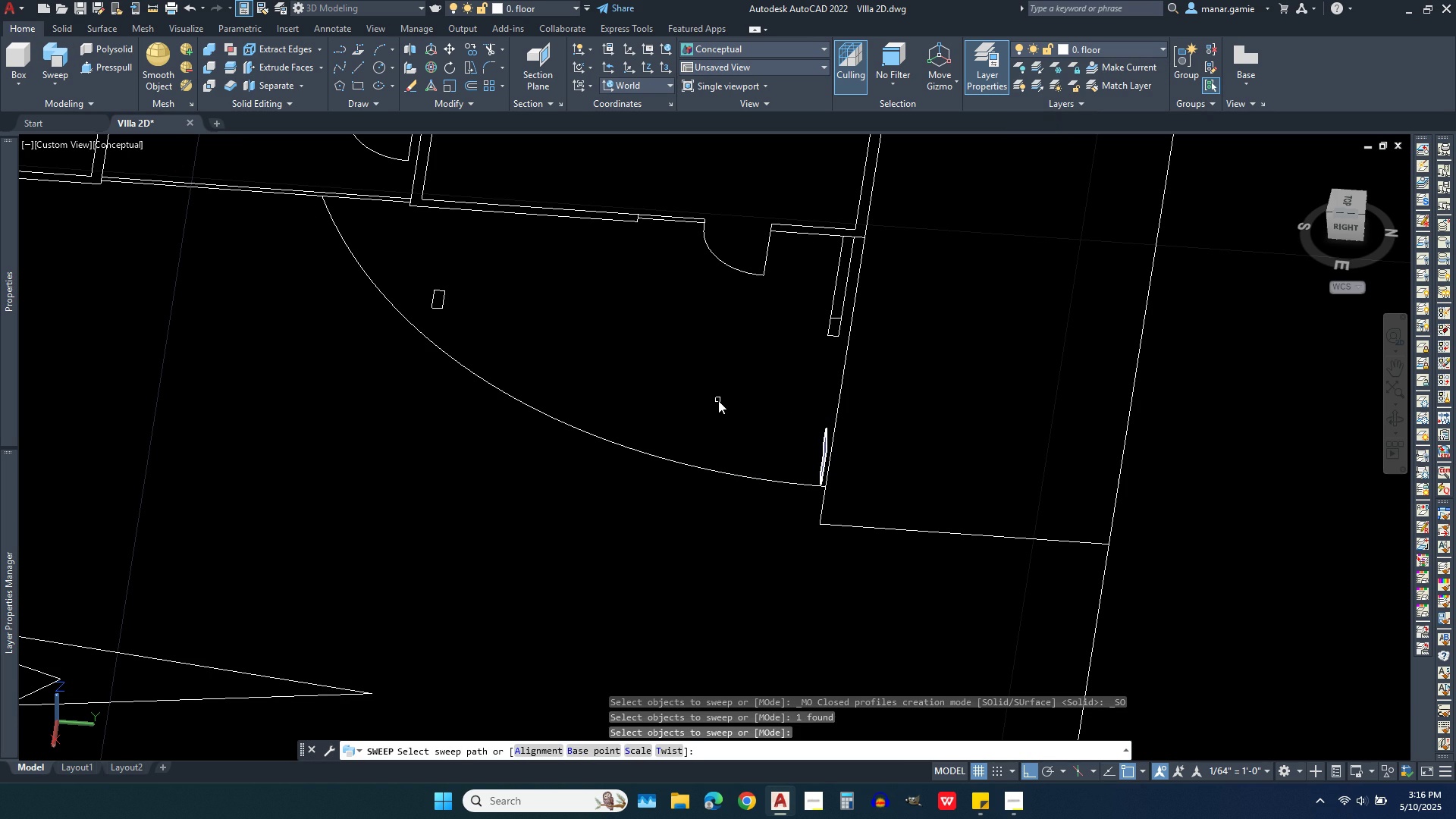 
right_click([718, 400])
 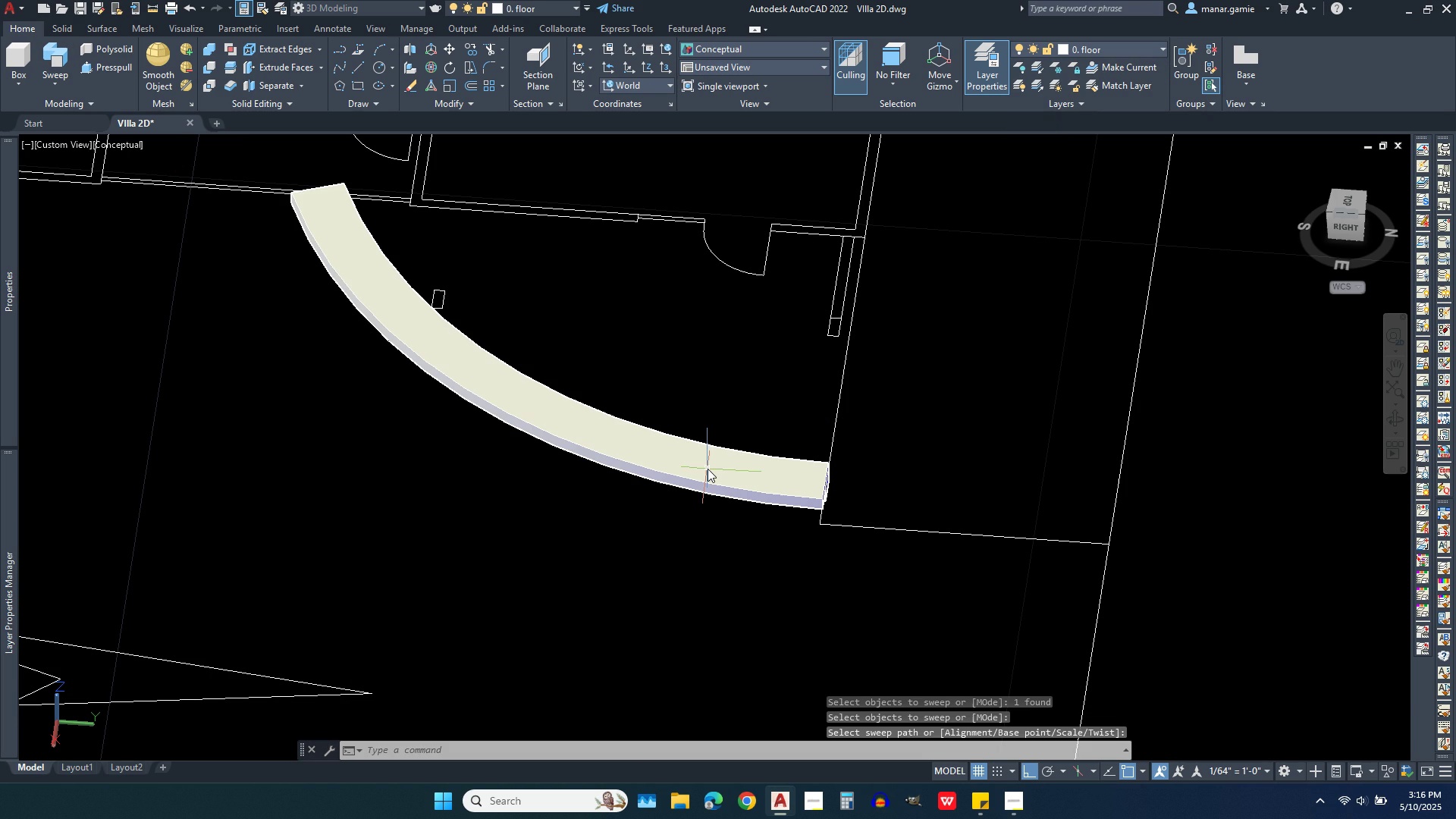 
left_click([708, 469])